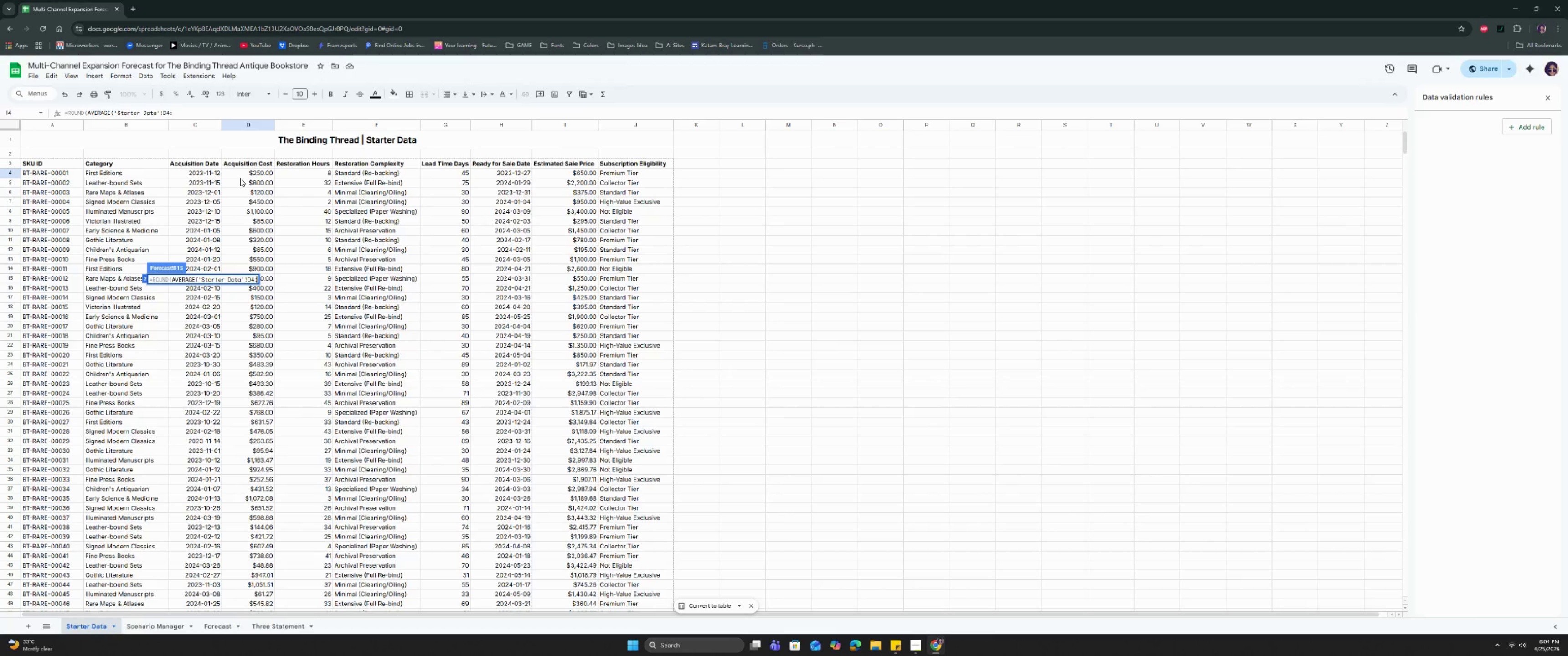 
key(CapsLock)
 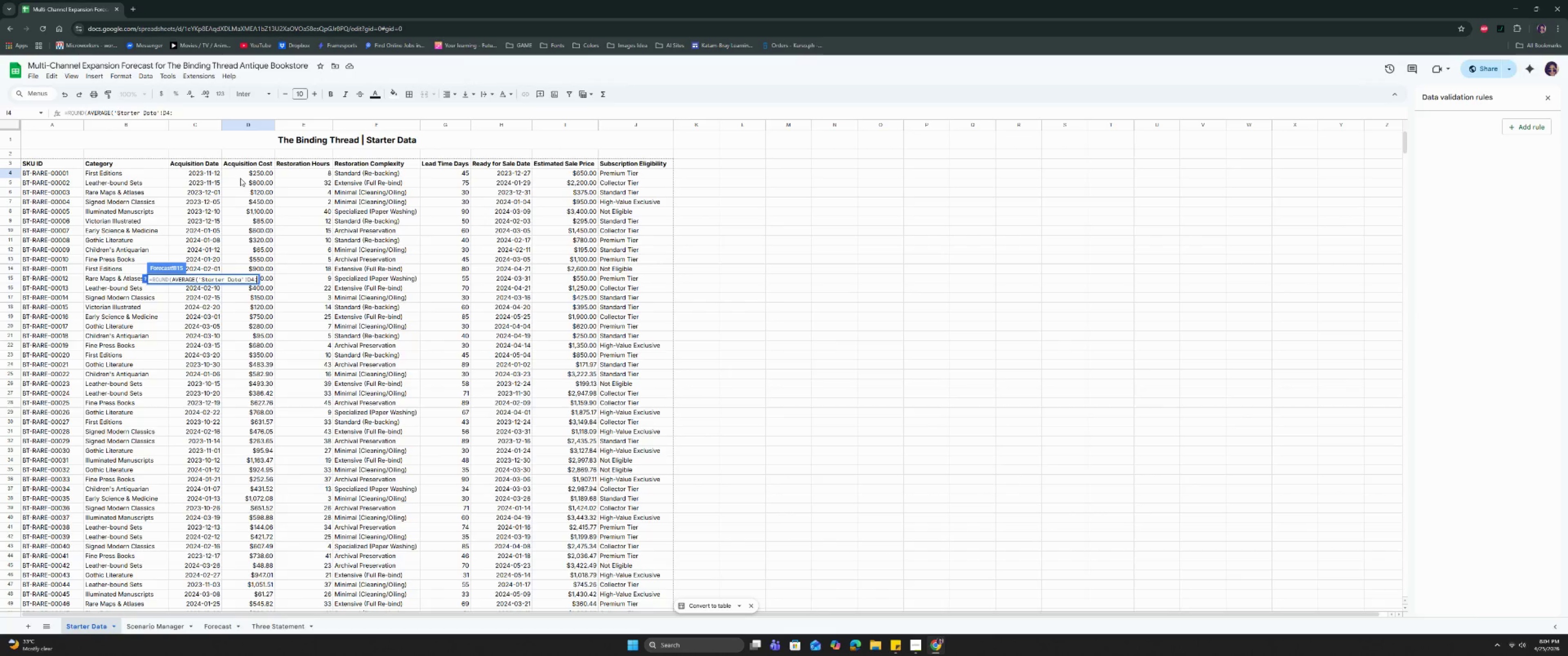 
key(D)
 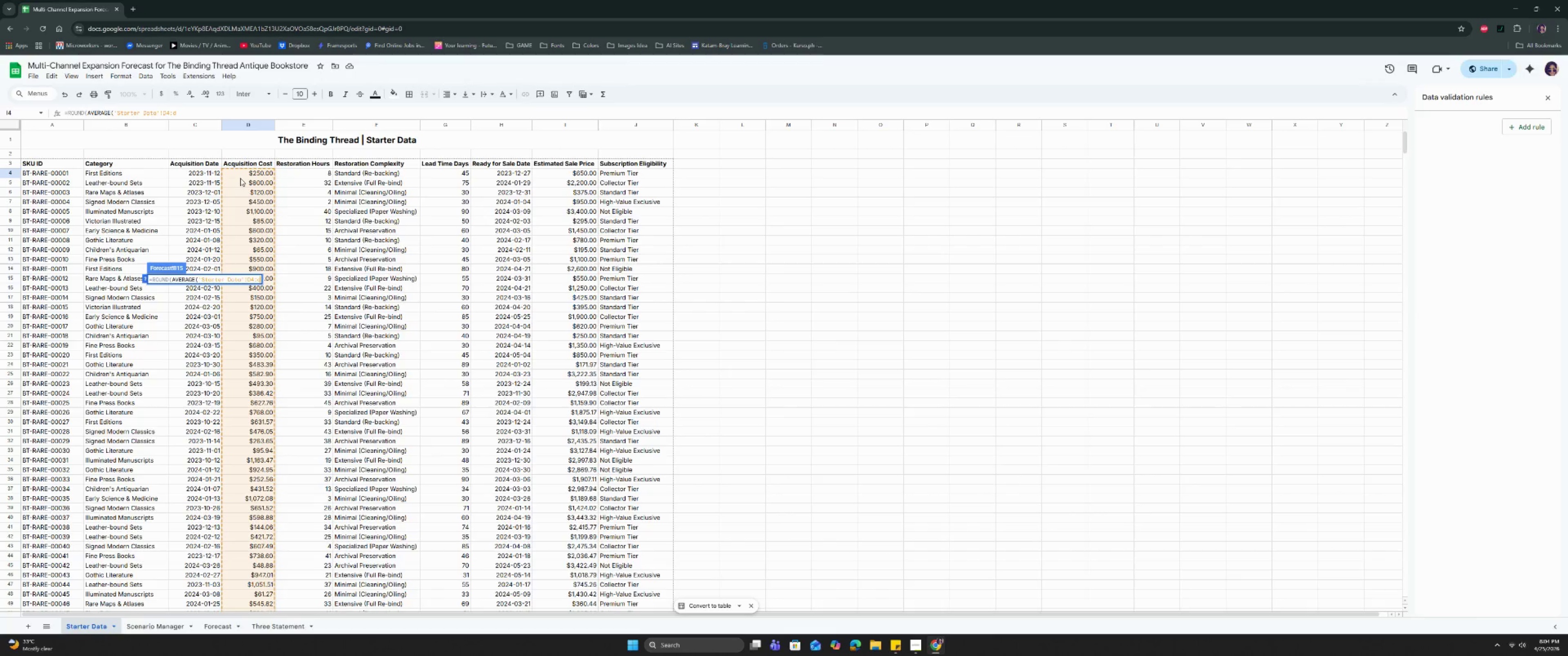 
key(Backspace)
 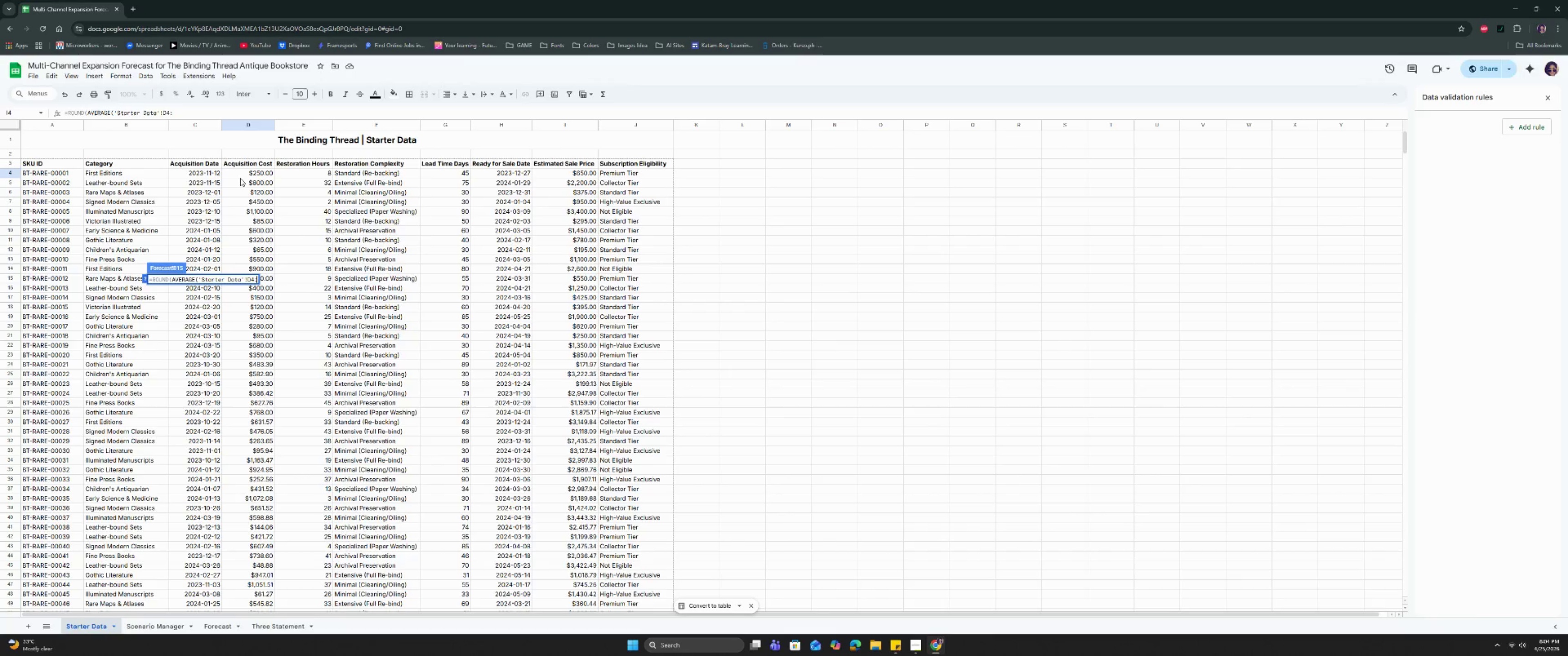 
key(CapsLock)
 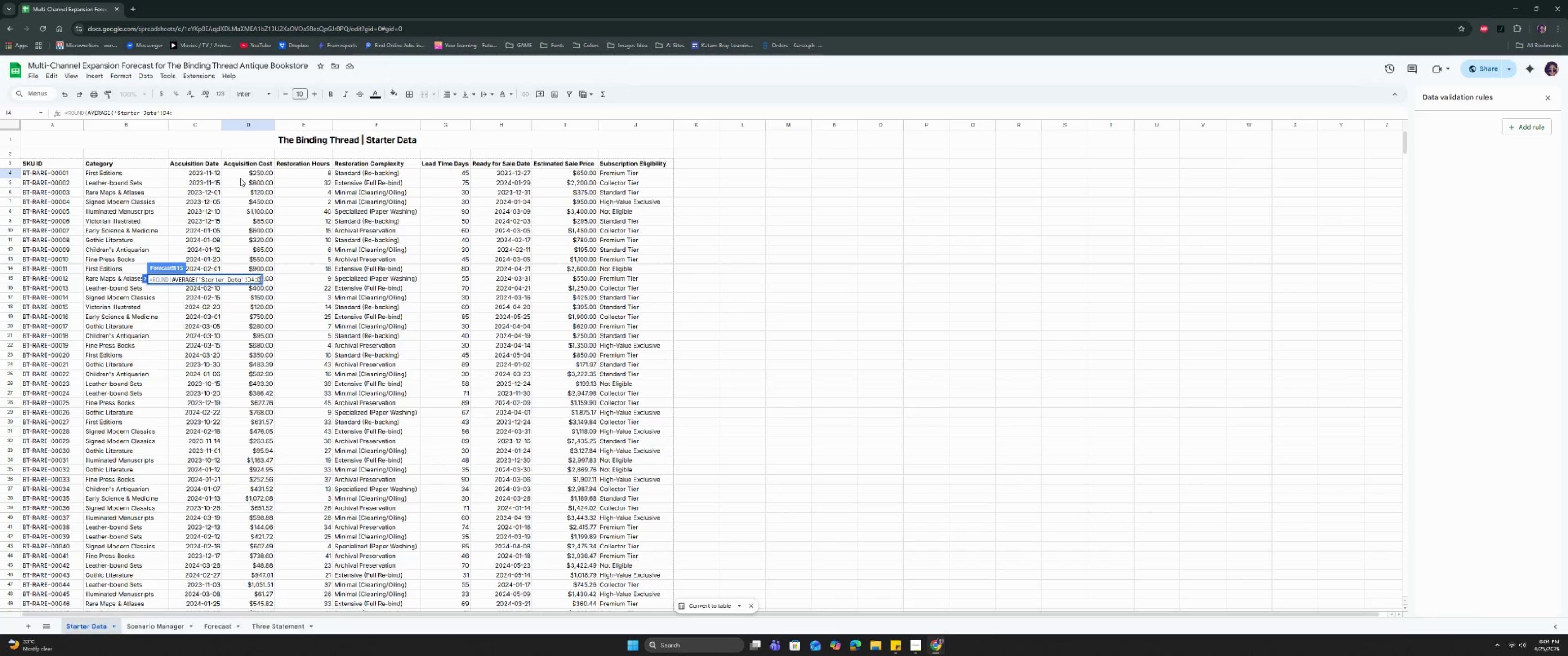 
key(D)
 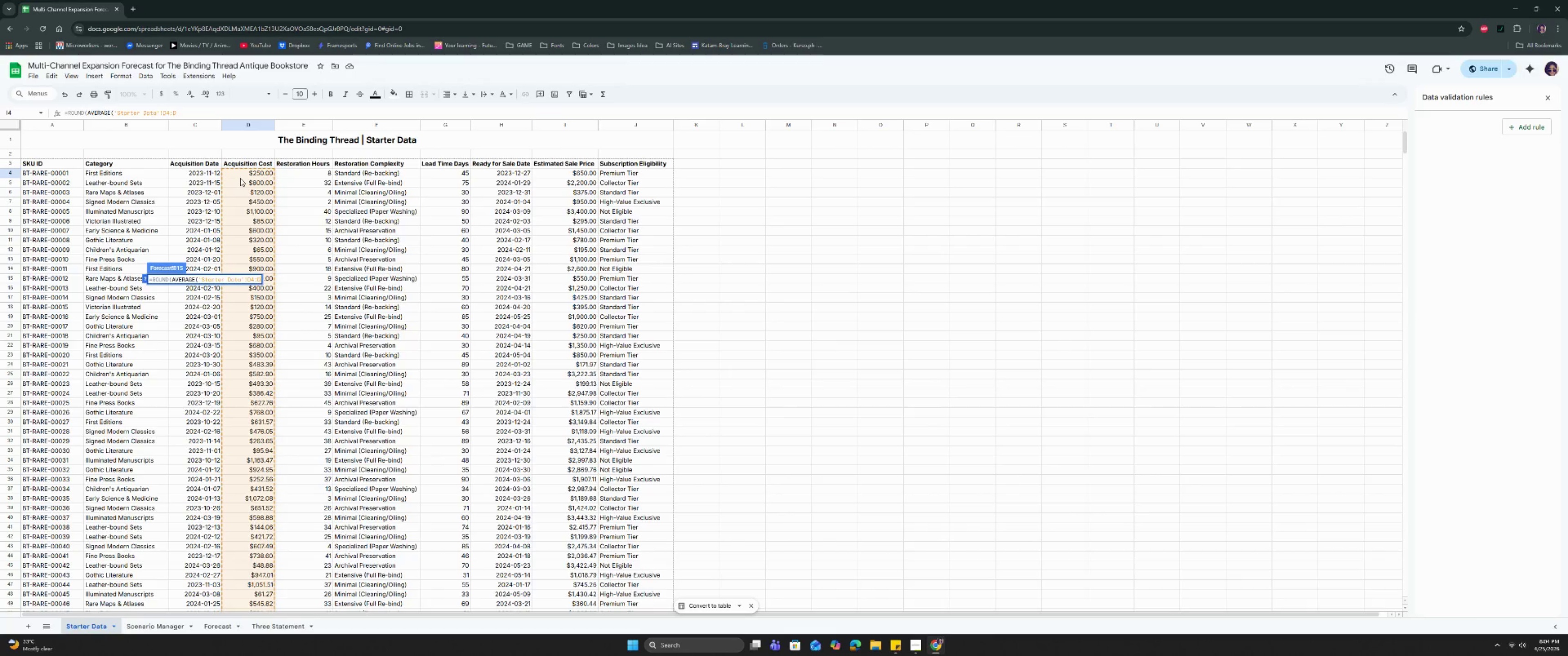 
key(ArrowLeft)
 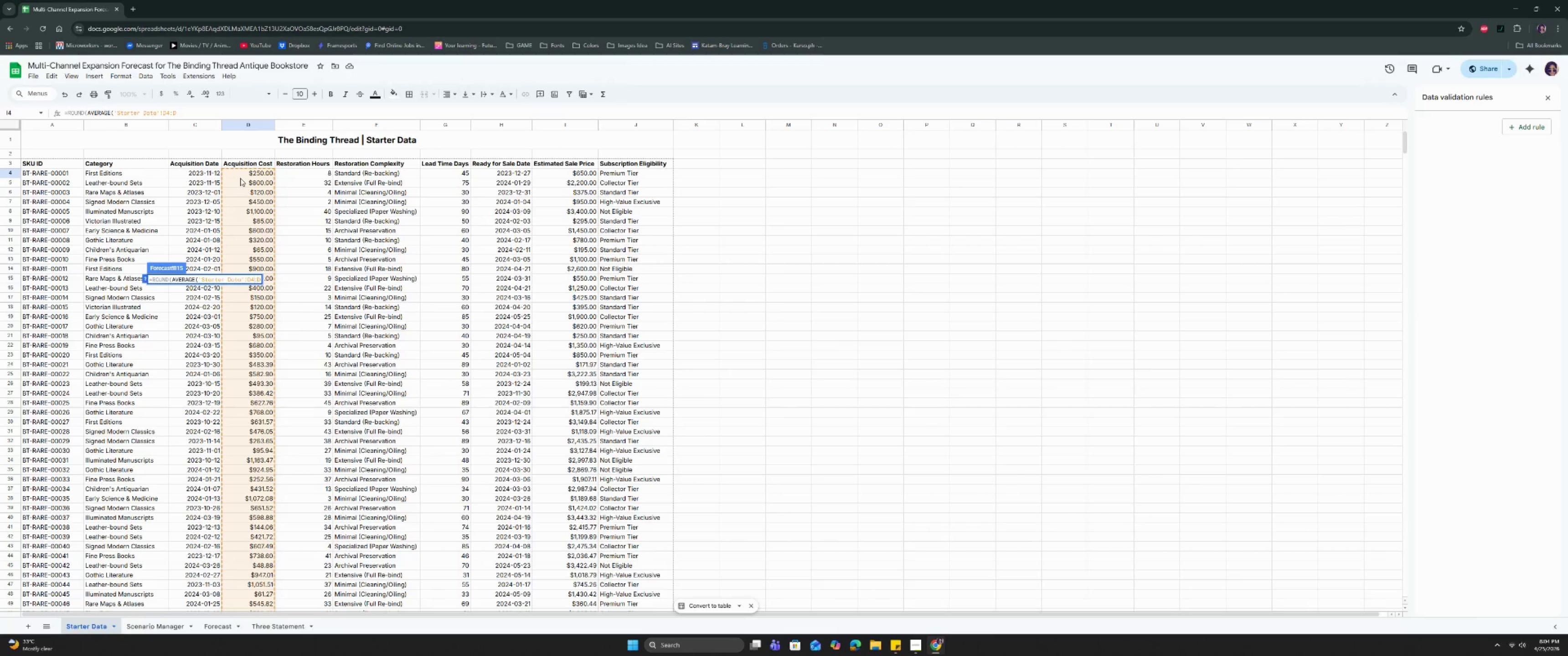 
key(ArrowLeft)
 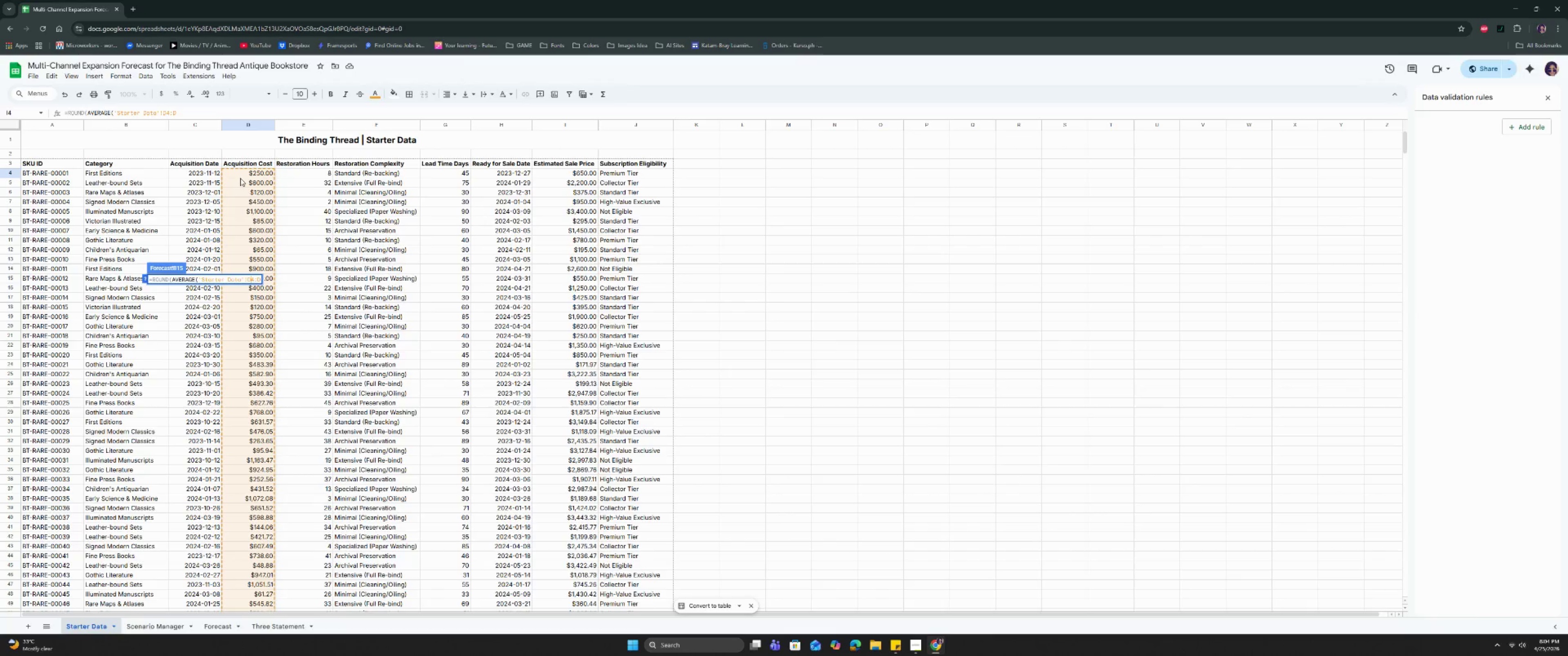 
key(ArrowLeft)
 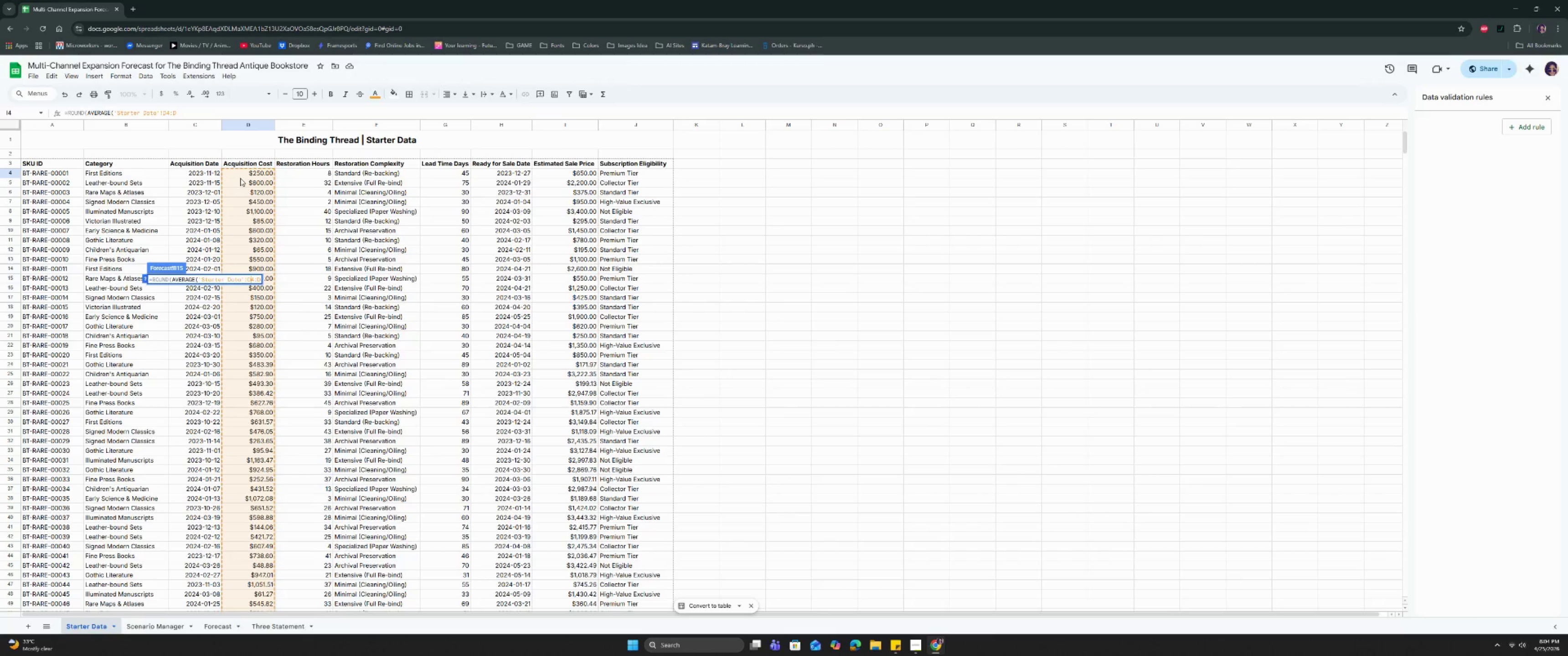 
key(ArrowLeft)
 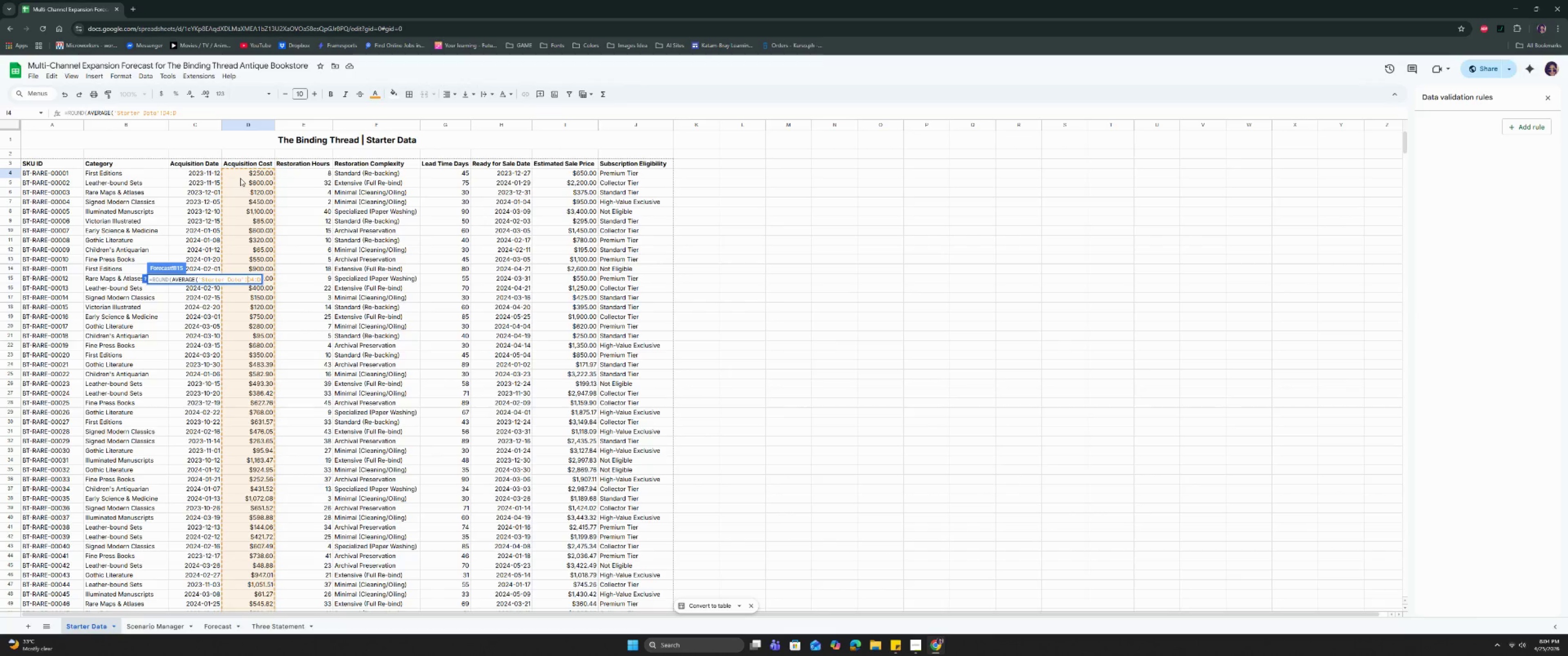 
key(Shift+ShiftRight)
 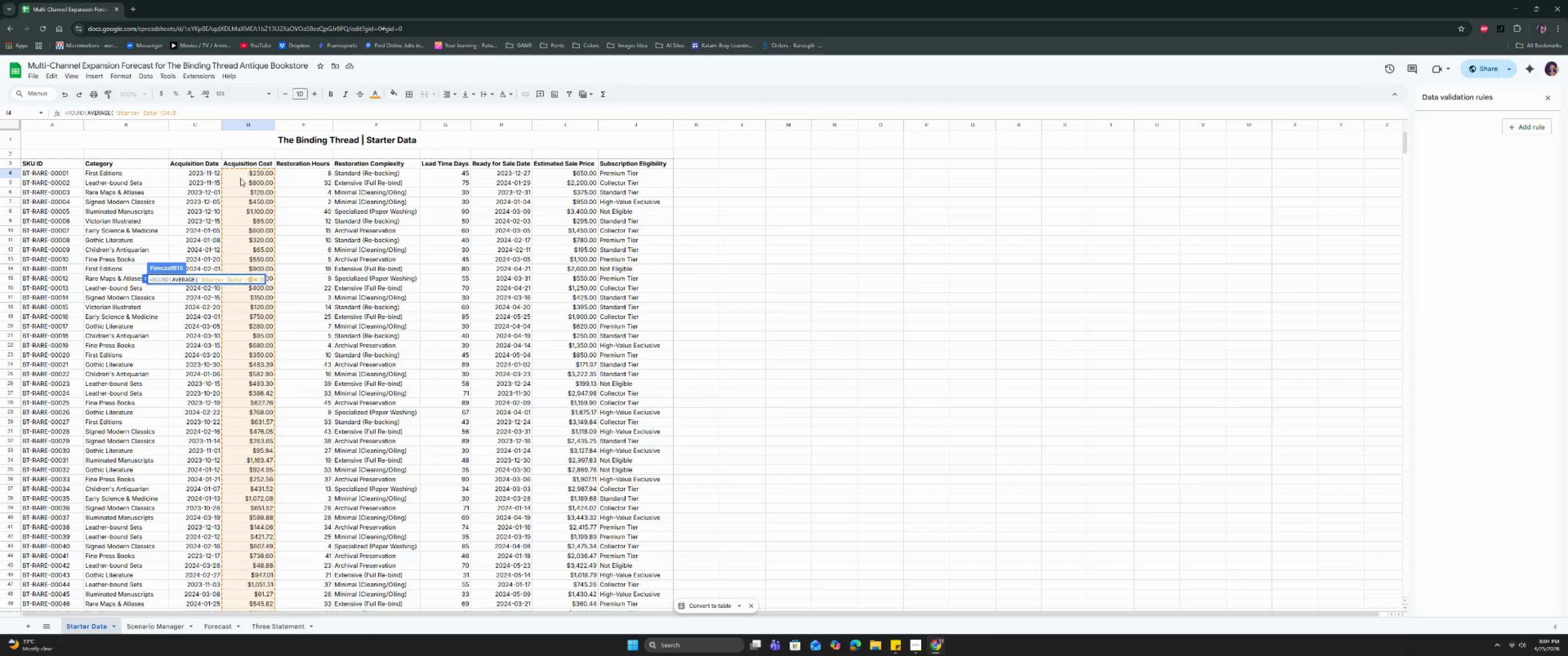 
key(Shift+4)
 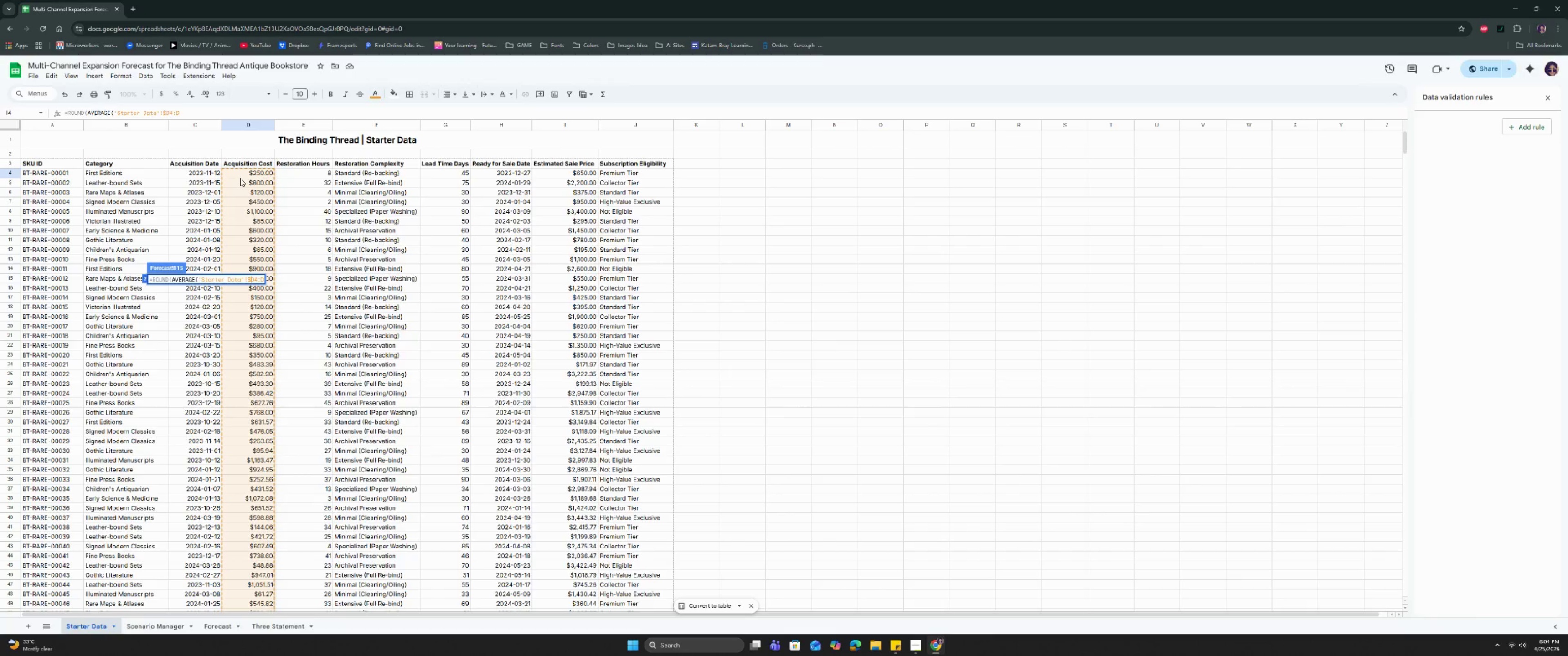 
key(ArrowRight)
 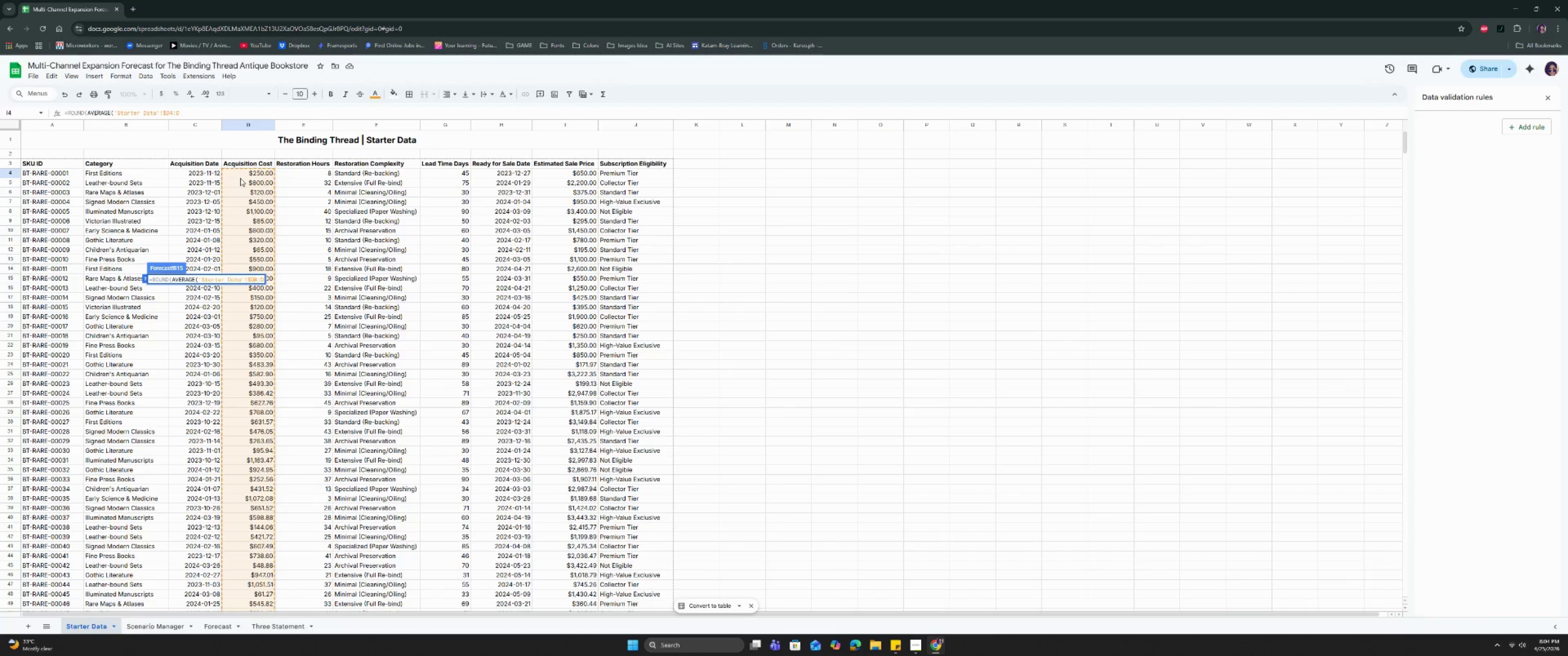 
key(ArrowRight)
 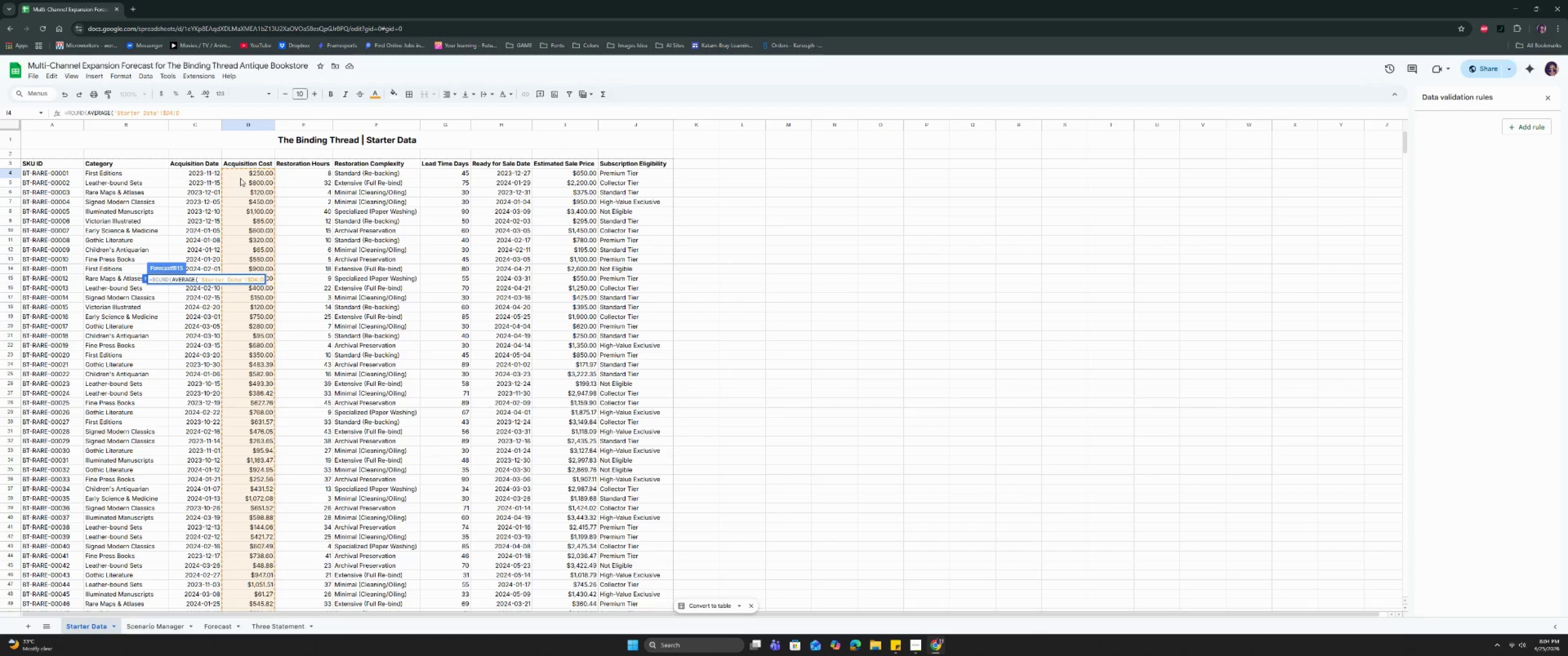 
key(Backspace)
 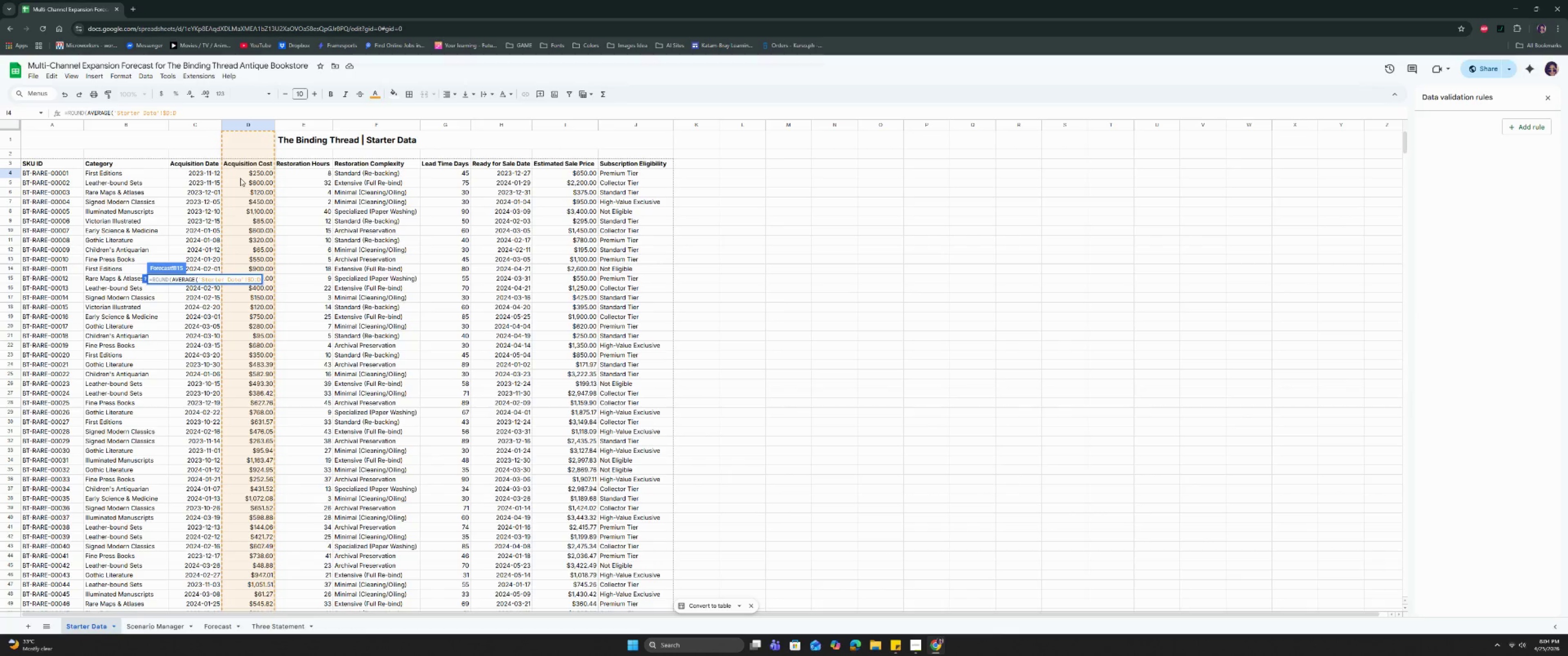 
key(ArrowRight)
 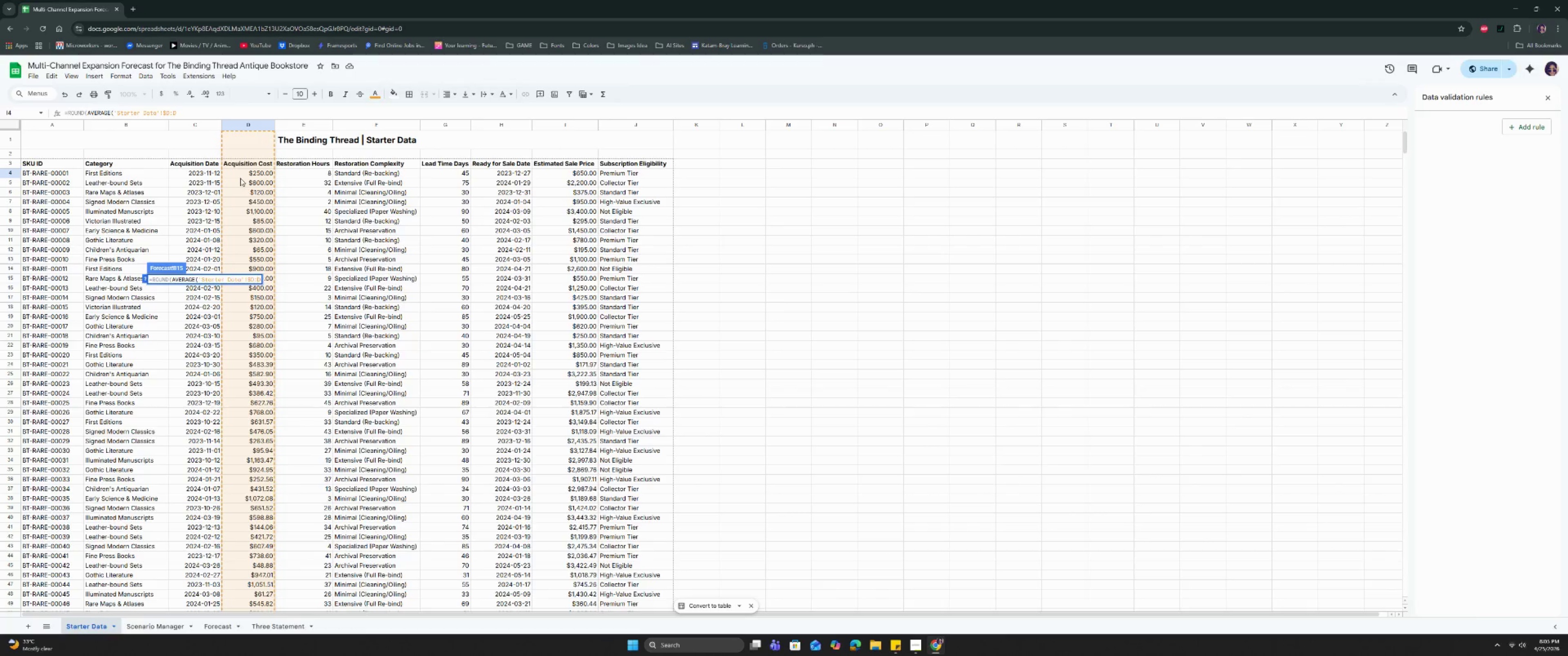 
key(Shift+4)
 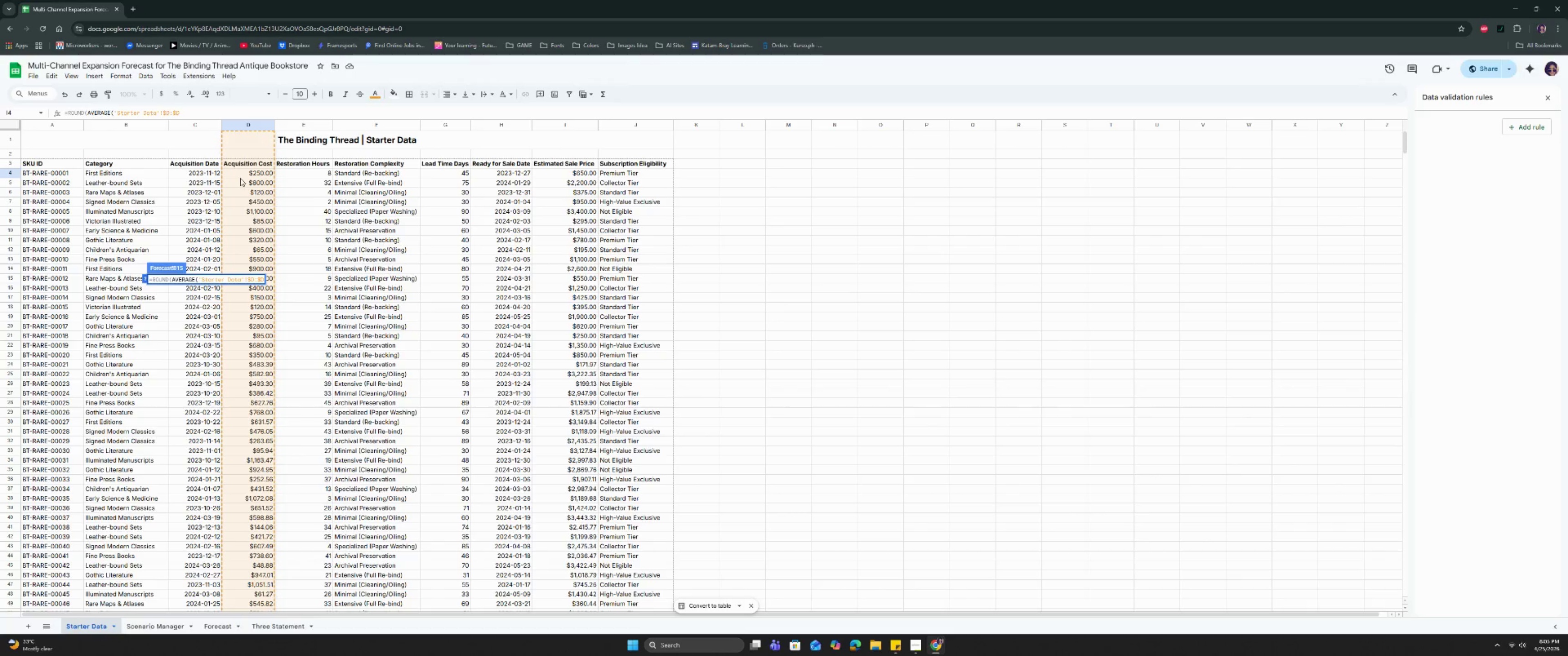 
key(ArrowRight)
 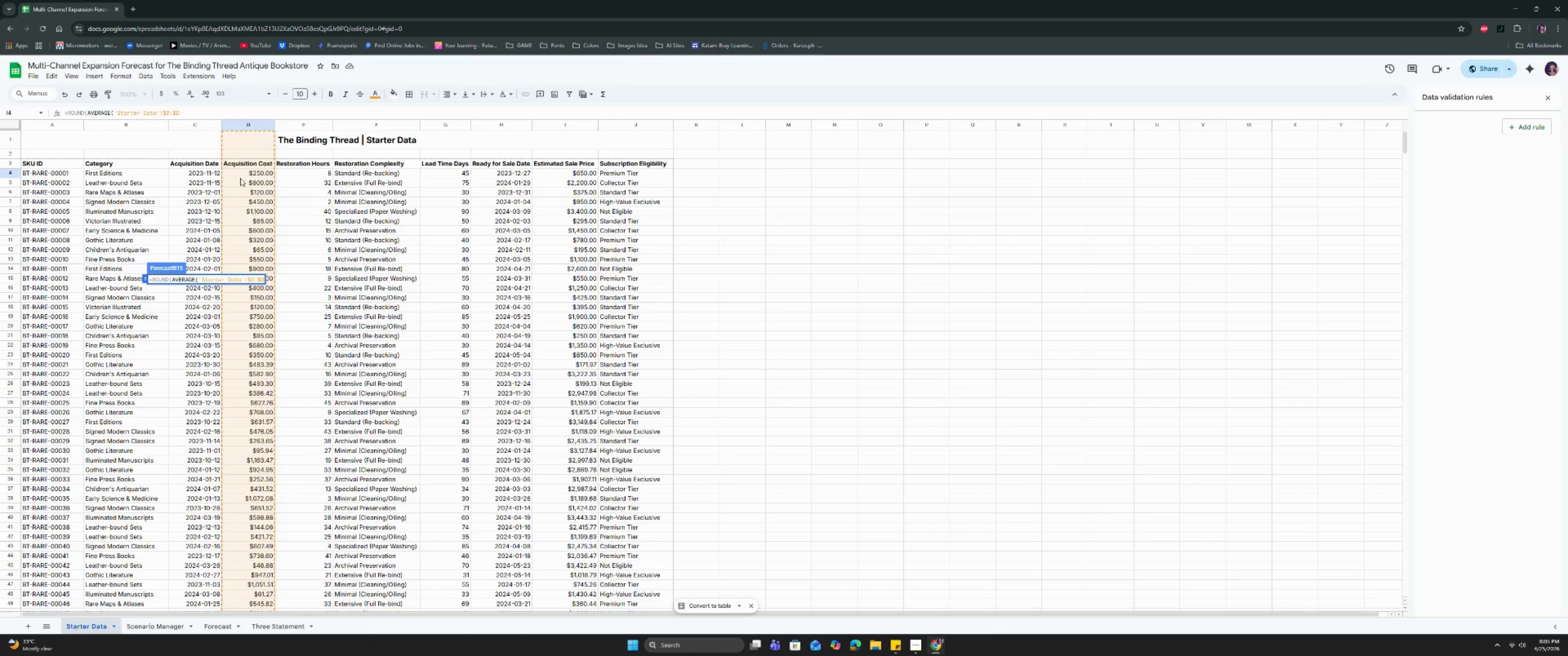 
wait(6.81)
 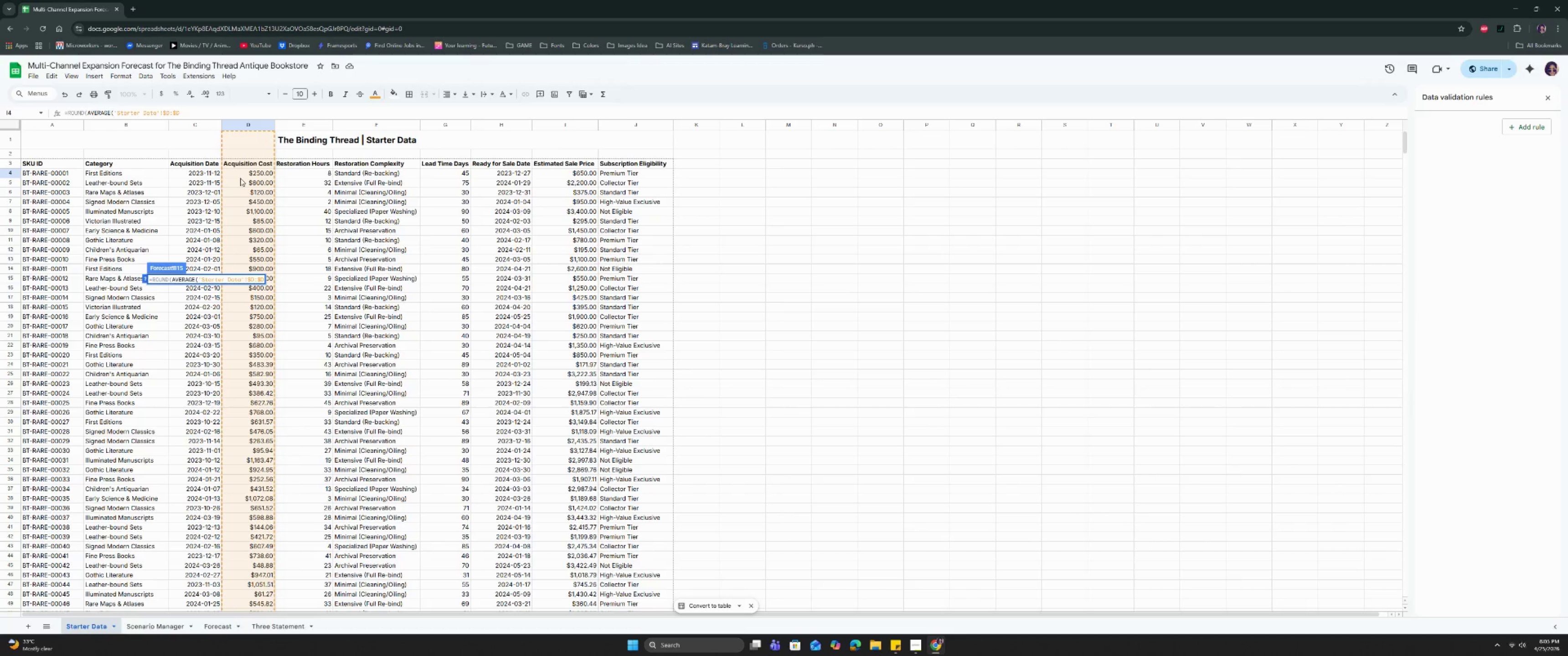 
key(Shift+0)
 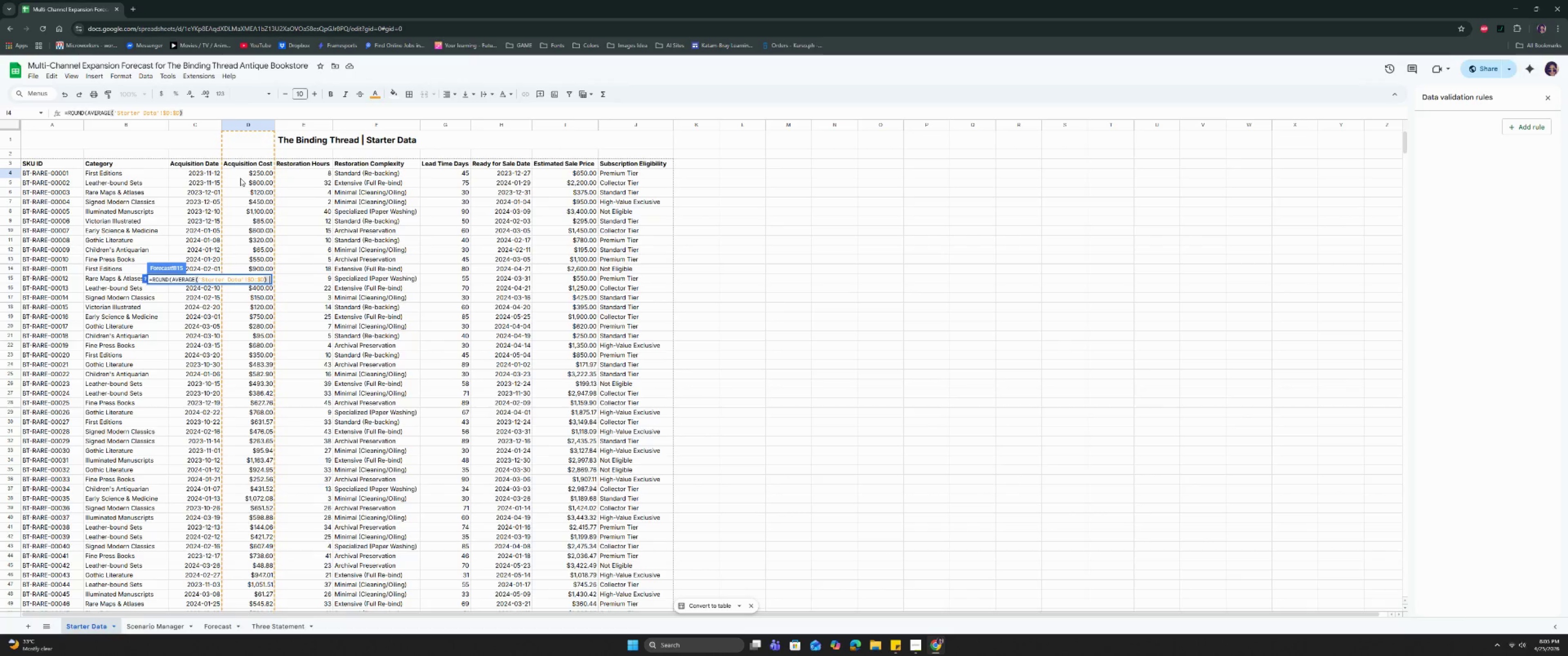 
key(Space)
 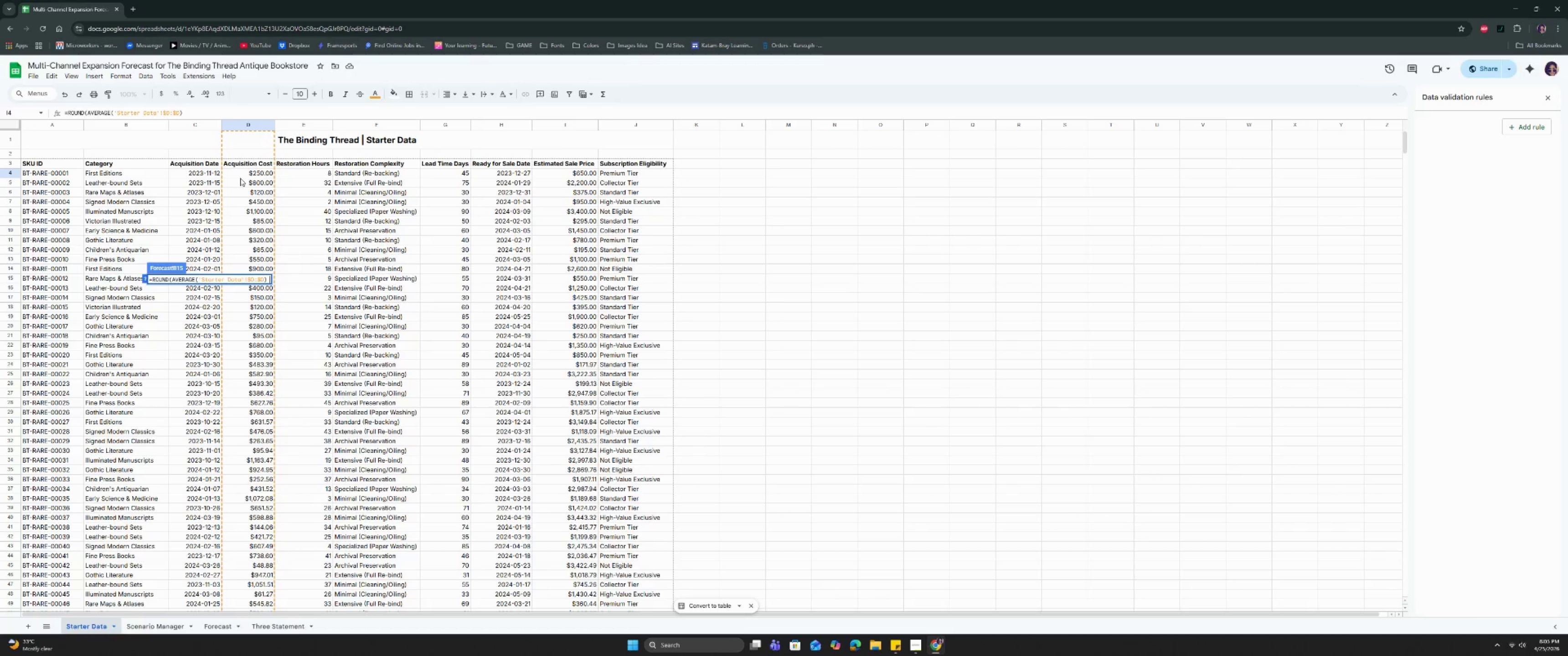 
key(Shift+8)
 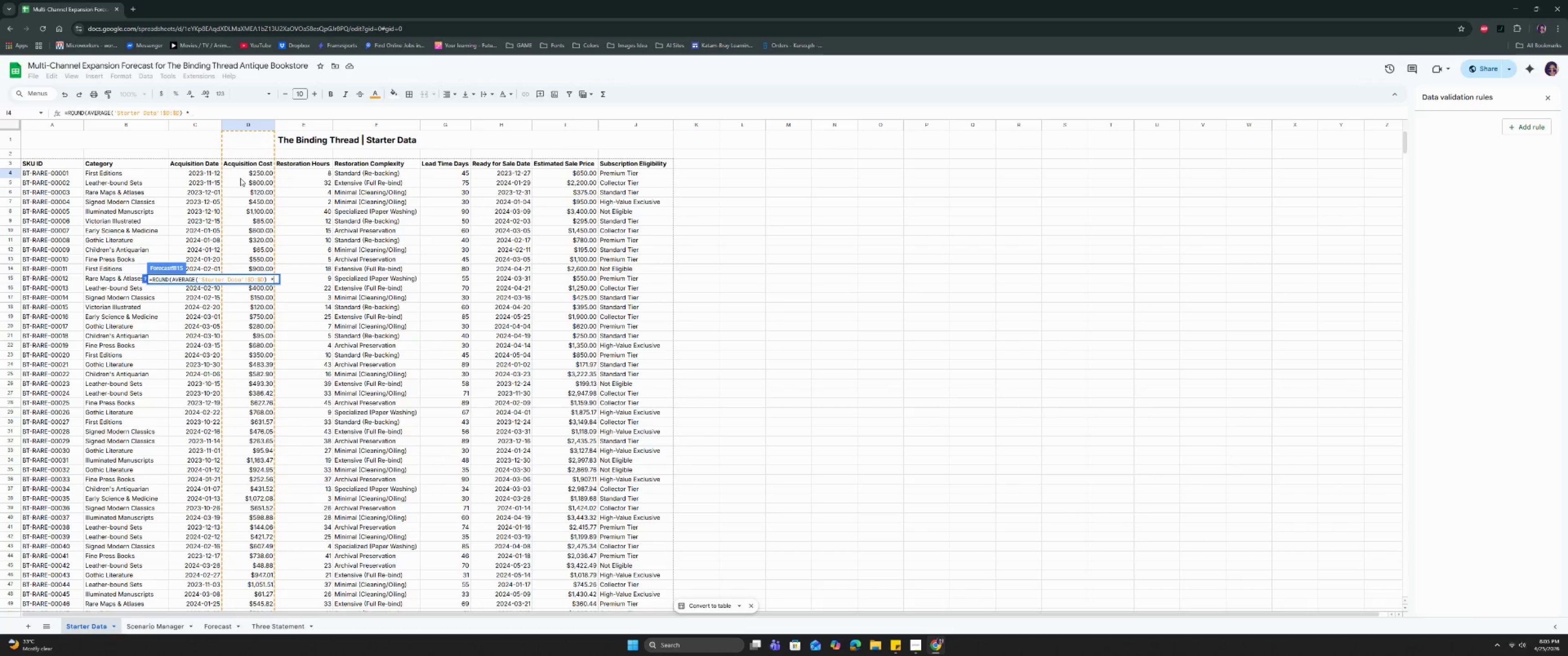 
key(Space)
 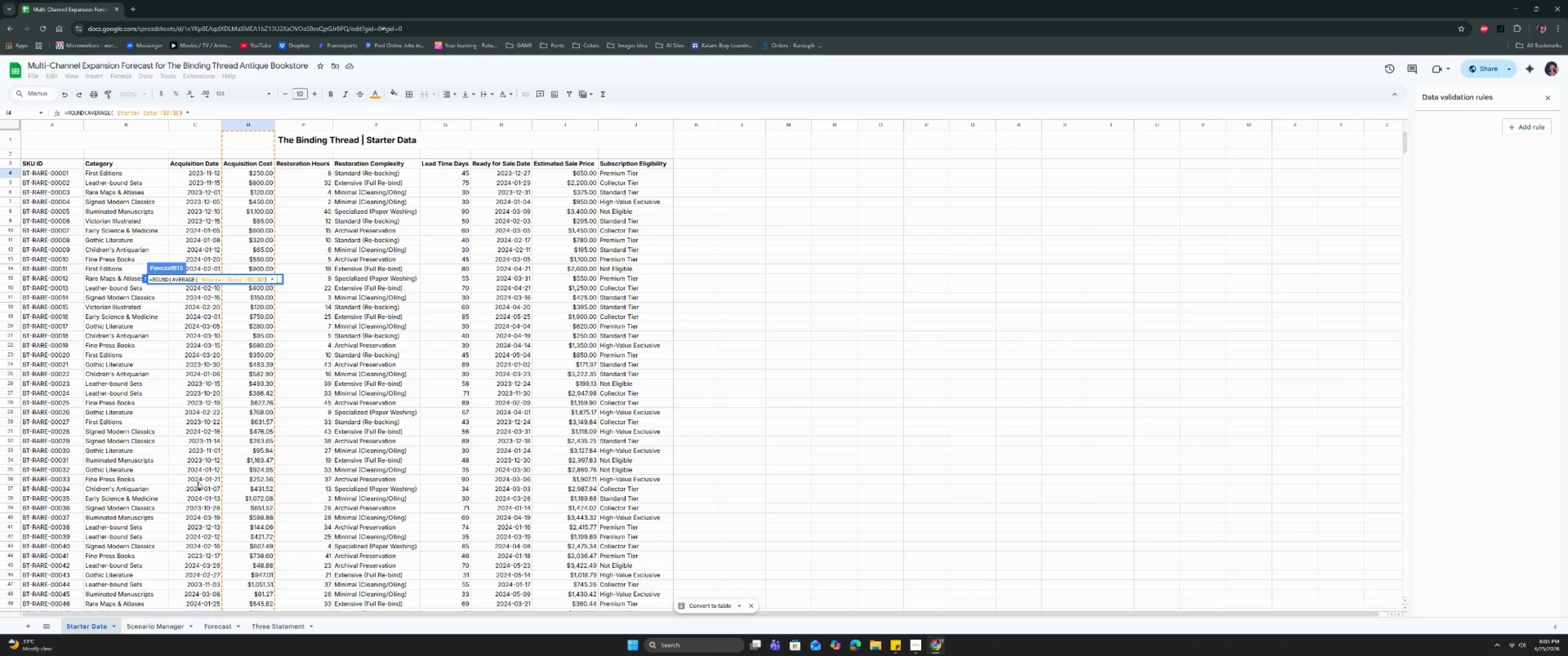 
left_click([163, 629])
 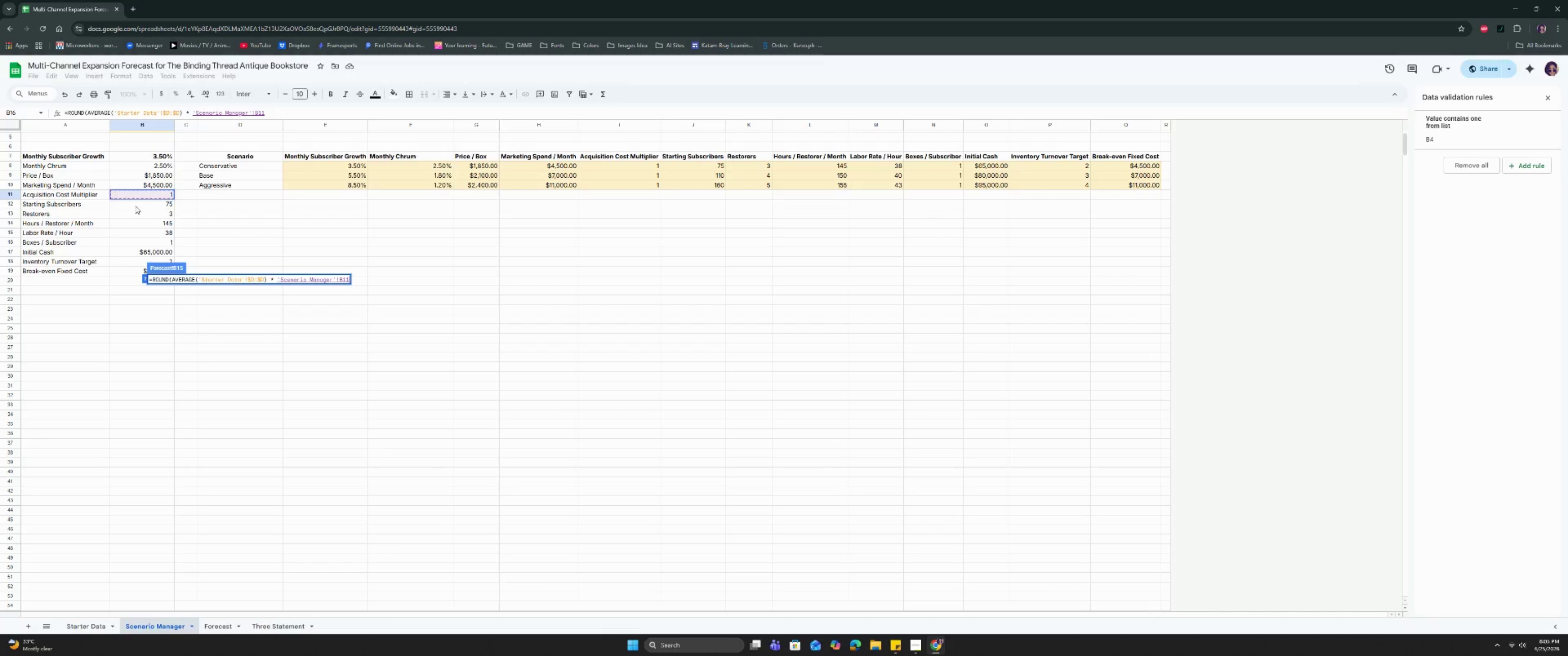 
wait(19.61)
 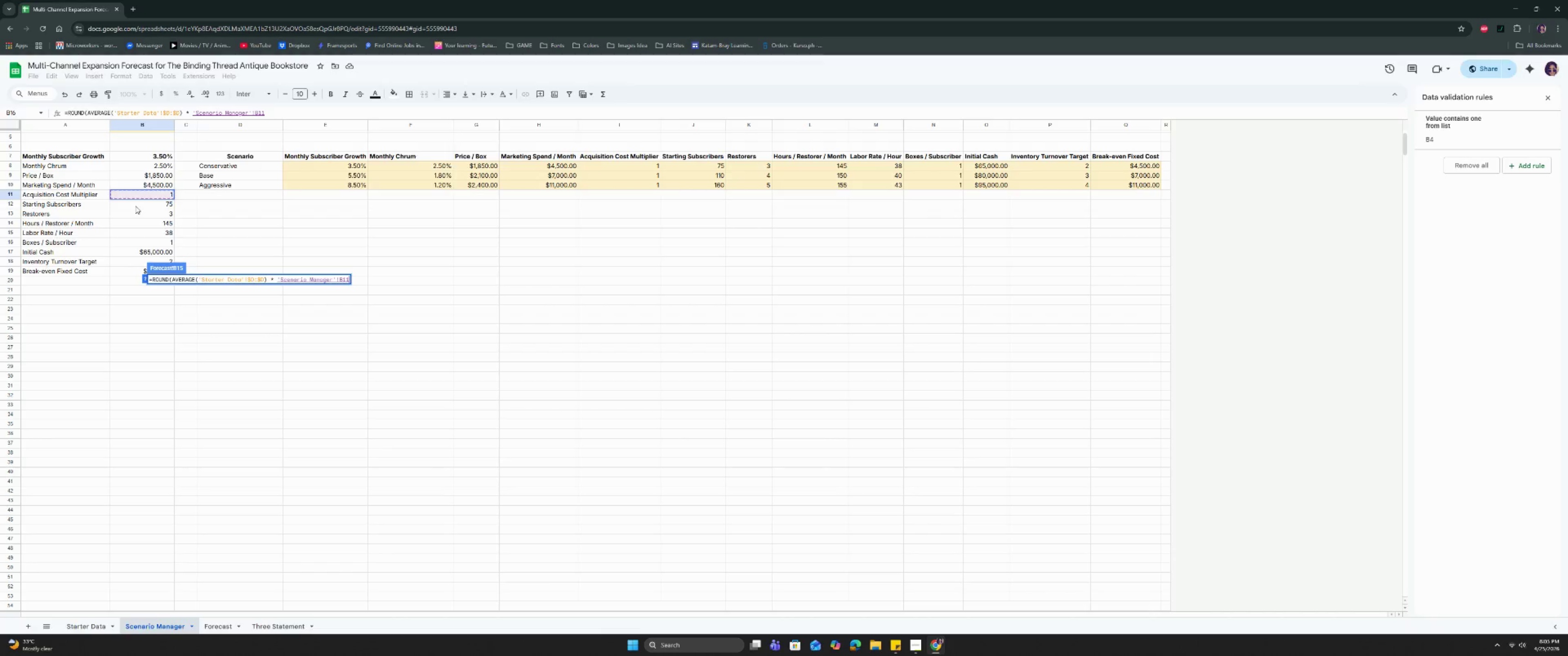 
left_click([340, 277])
 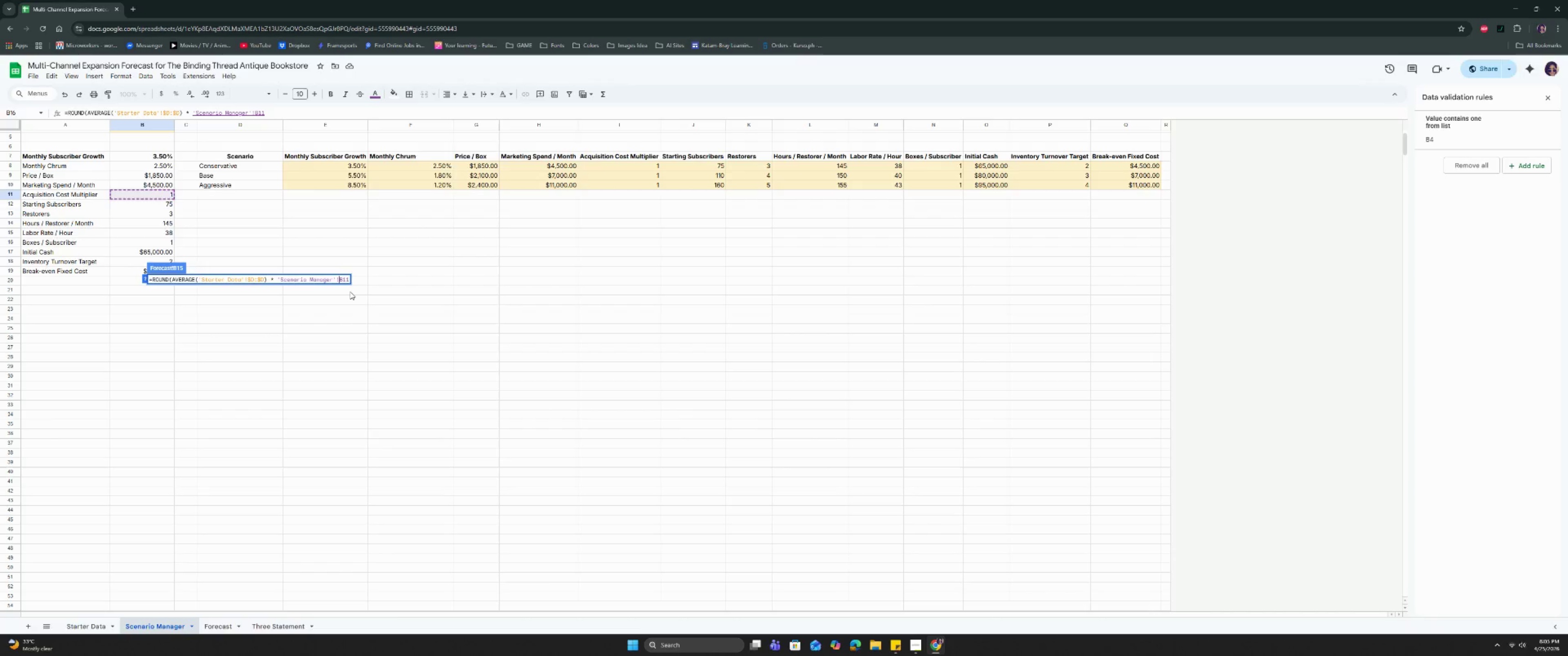 
key(Shift+4)
 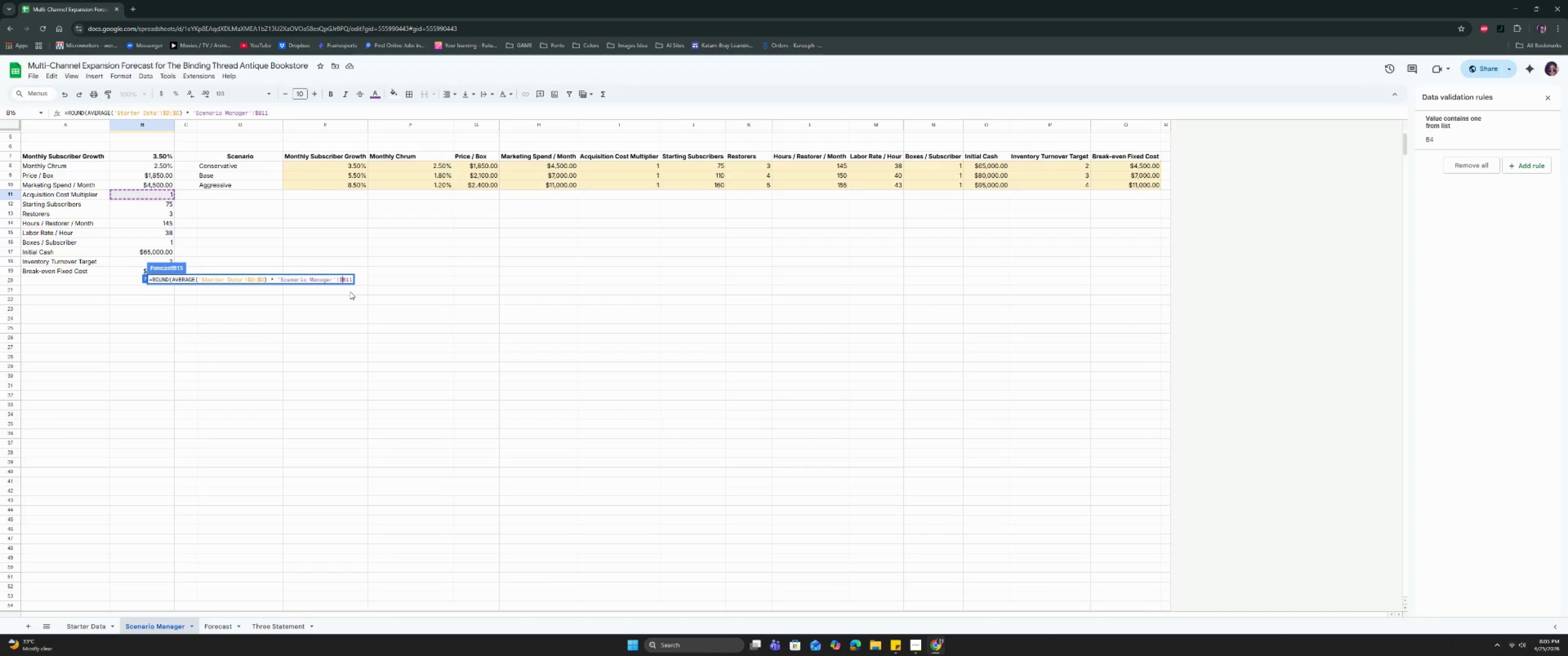 
key(ArrowRight)
 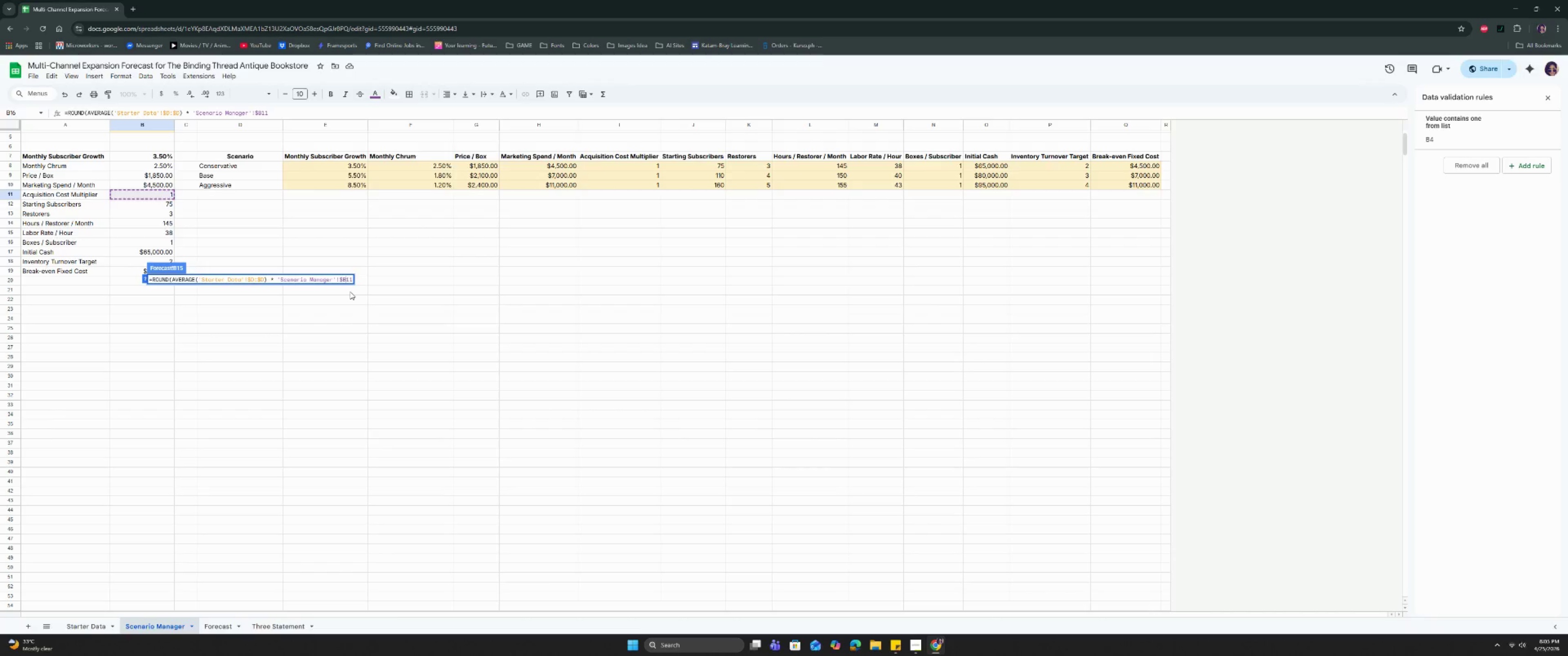 
key(Shift+ShiftRight)
 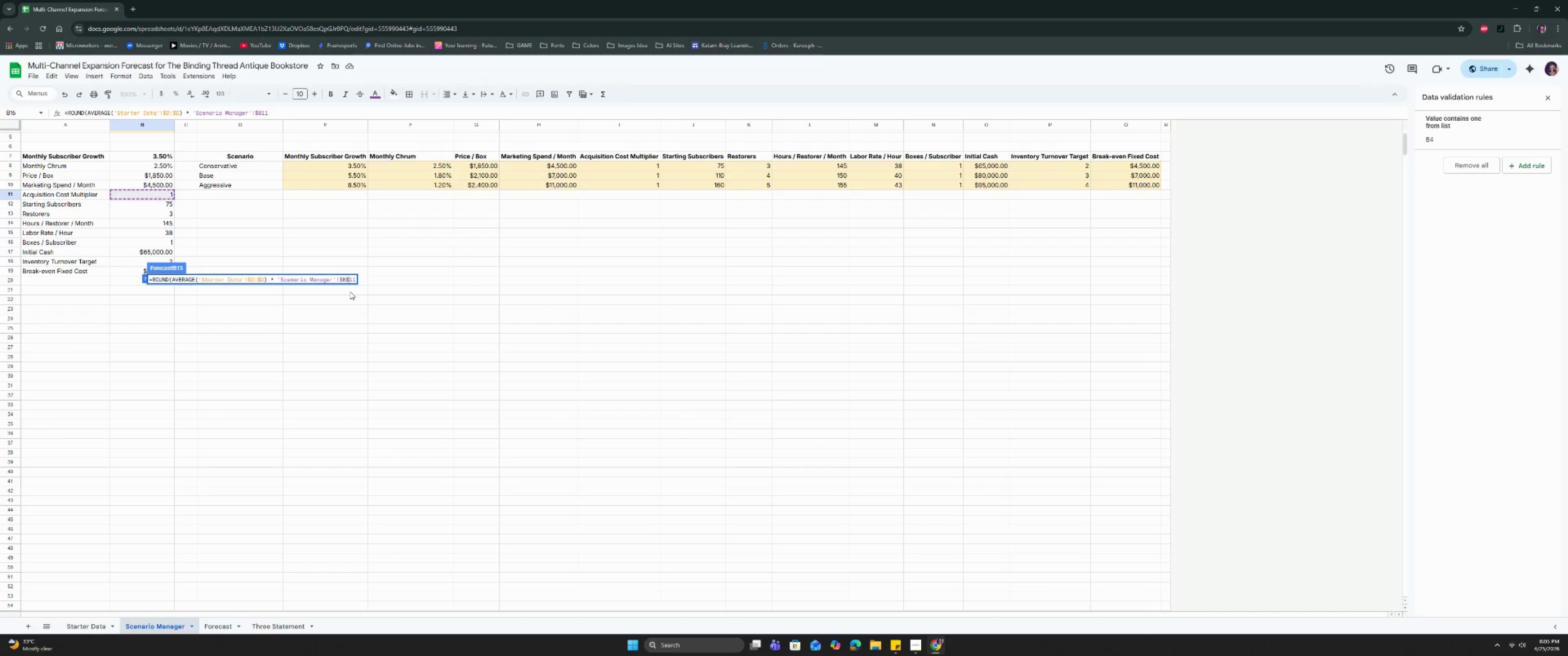 
key(Shift+4)
 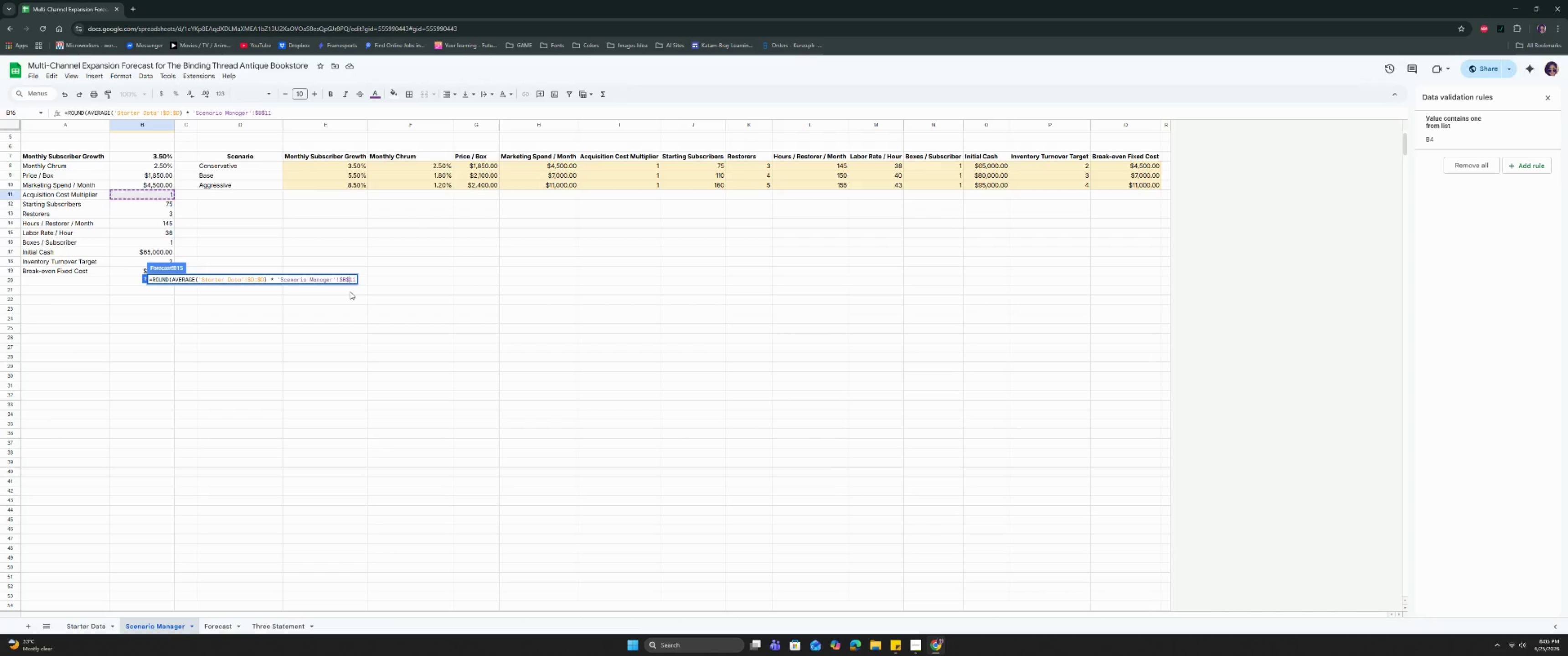 
key(ArrowRight)
 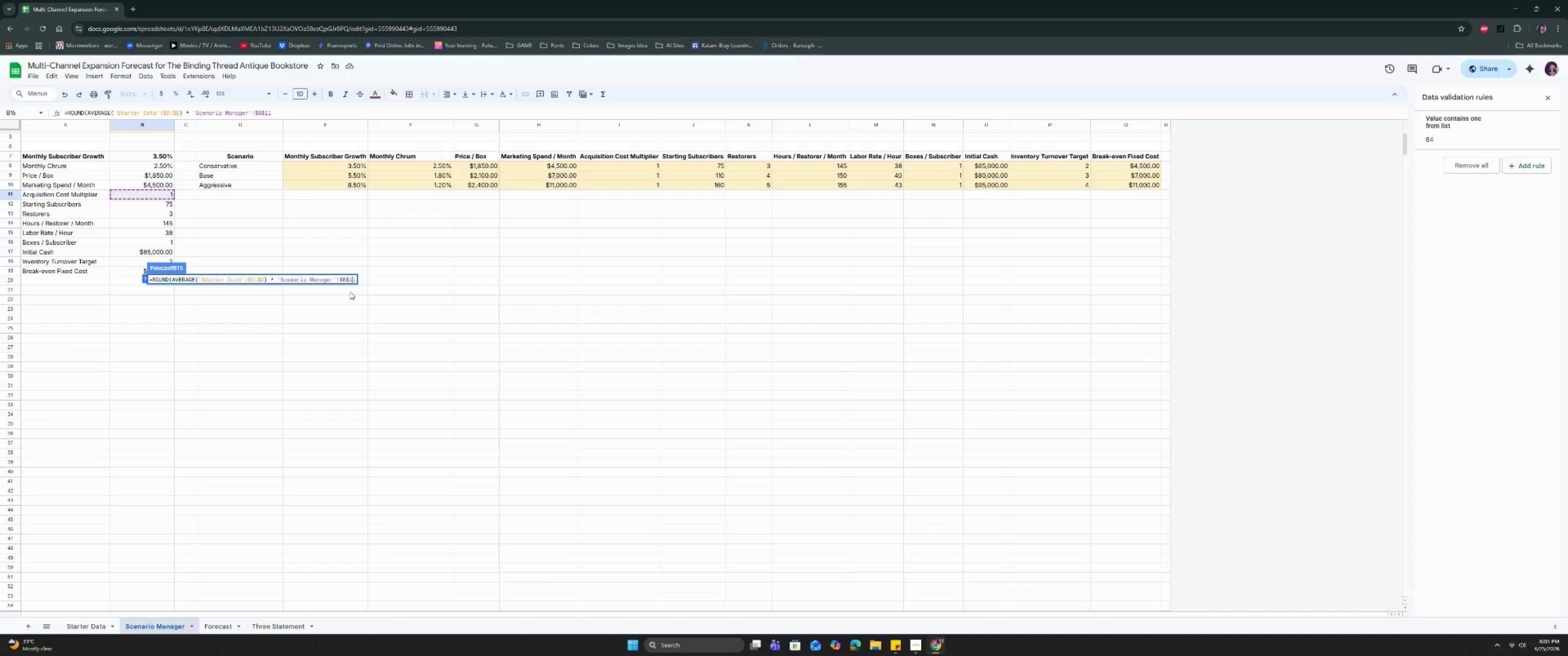 
key(ArrowRight)
 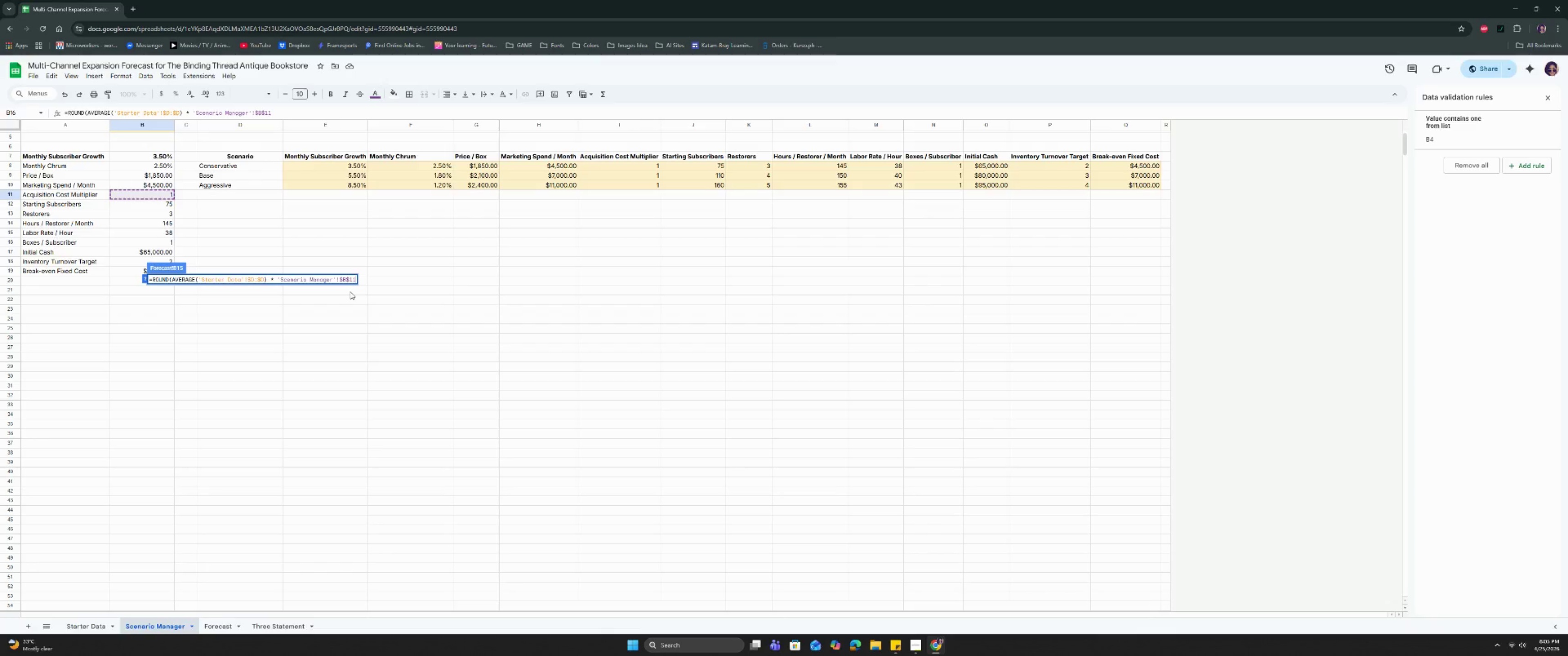 
type(, 2))
 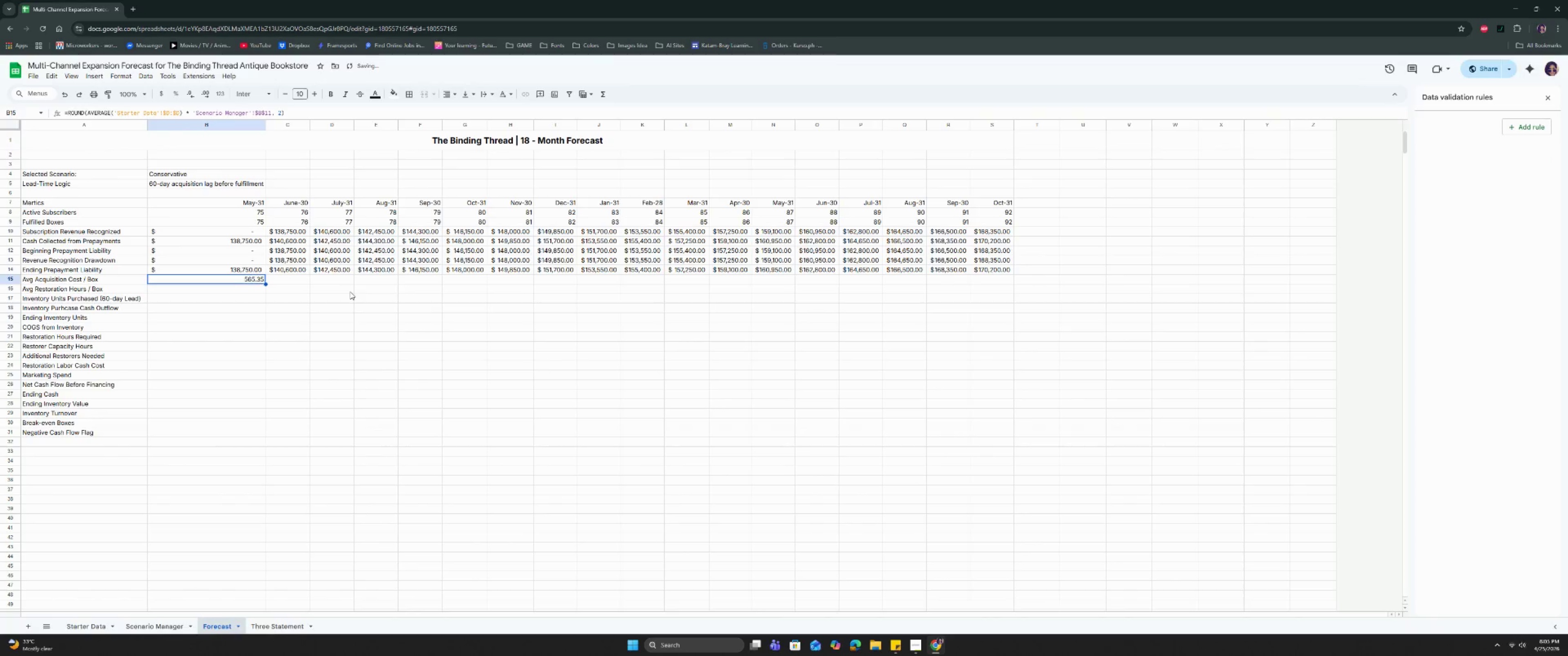 
 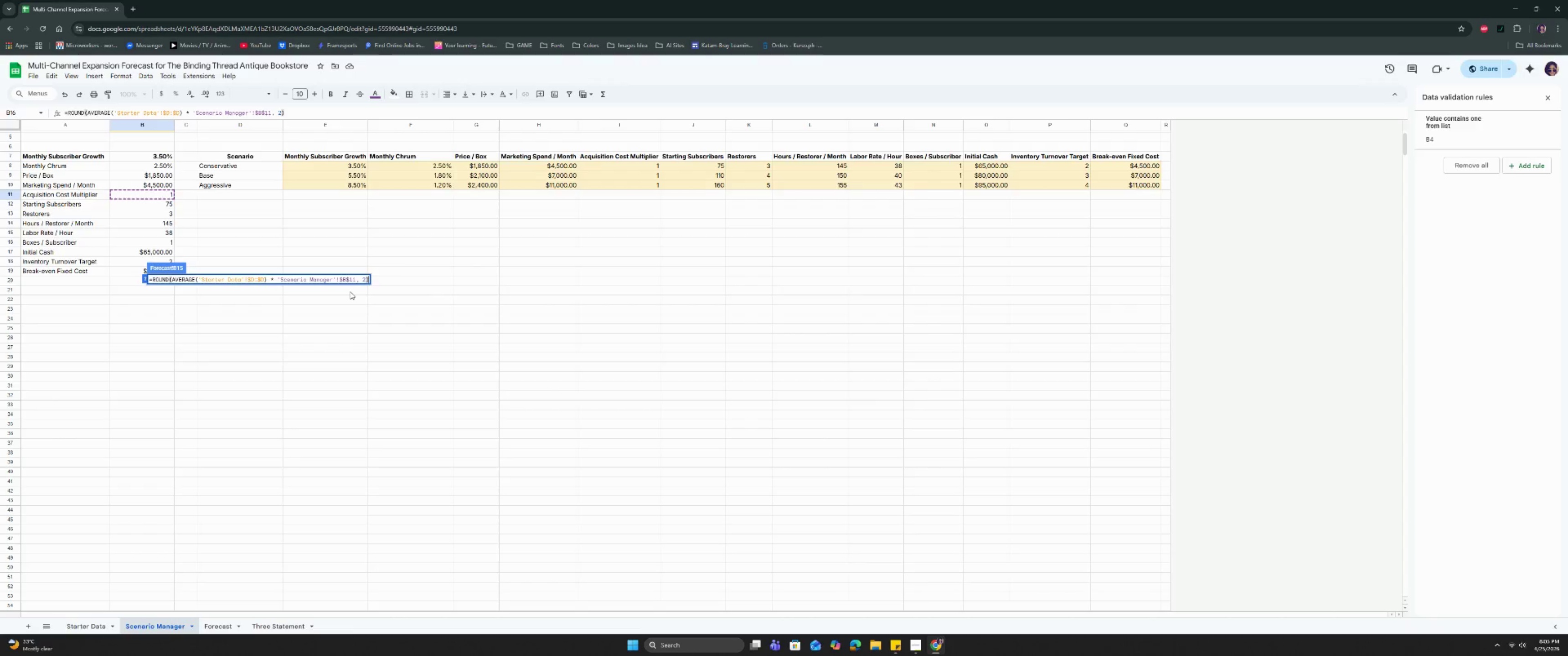 
key(Enter)
 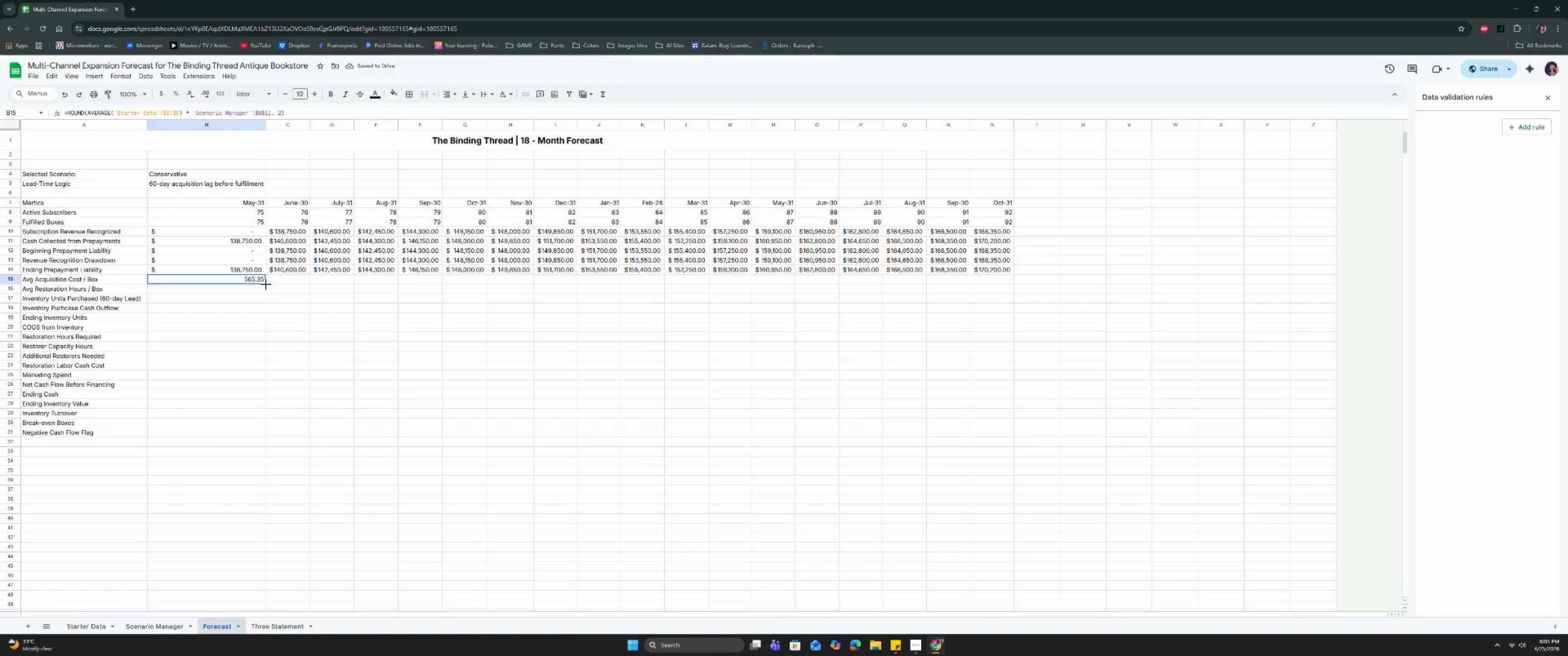 
wait(9.12)
 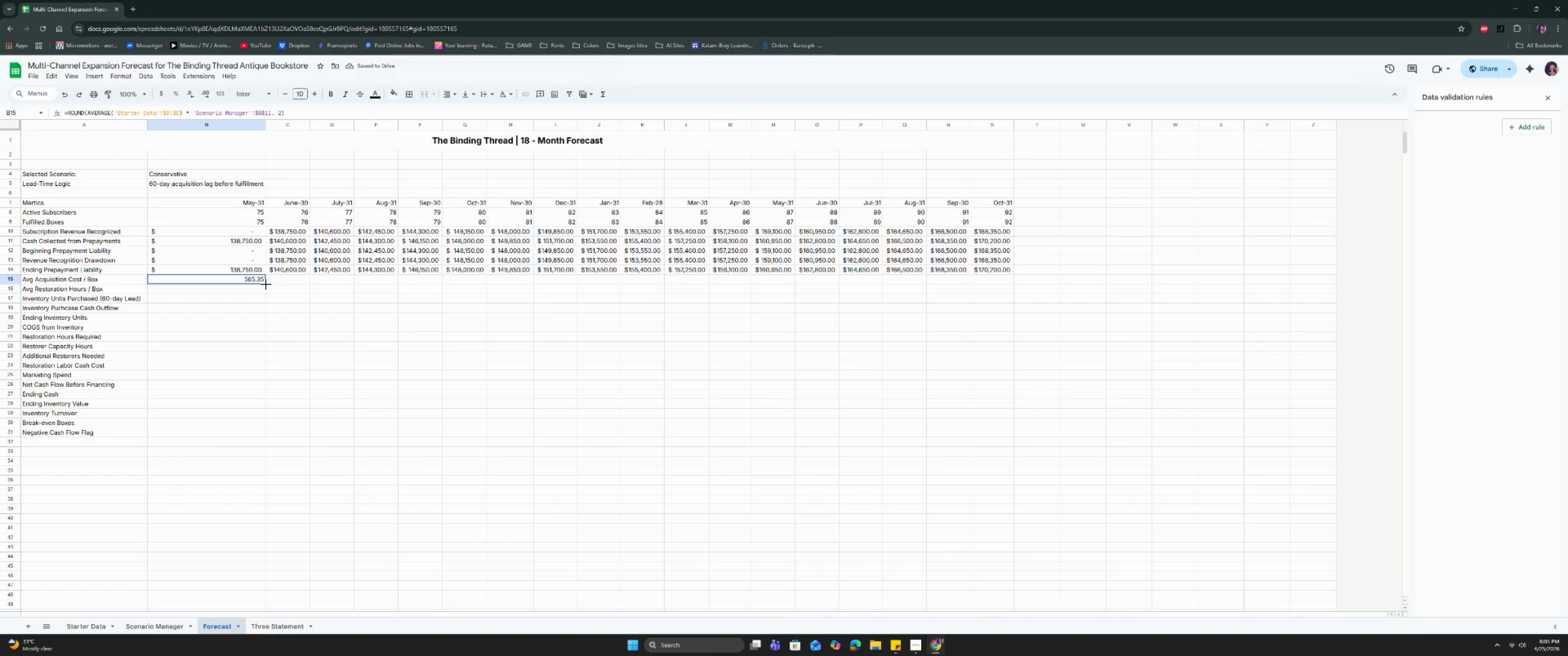 
left_click([92, 628])
 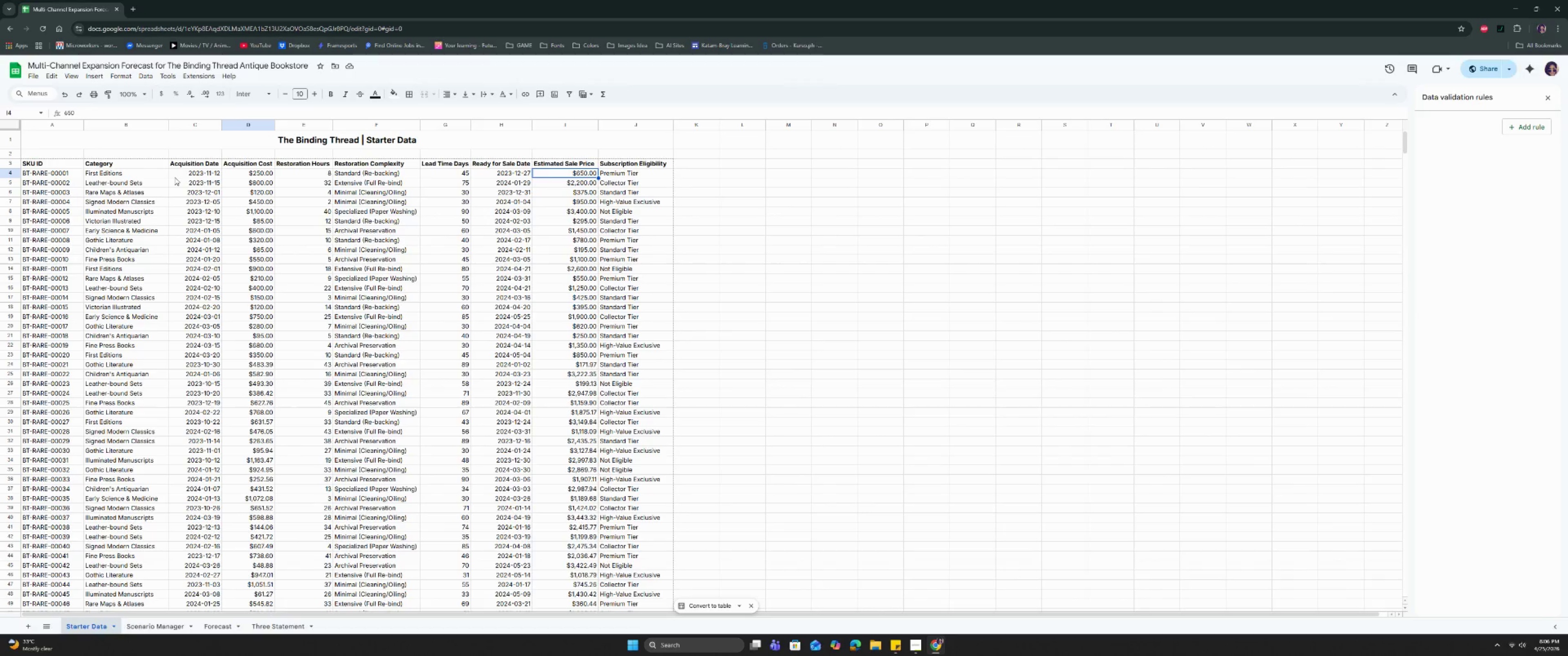 
wait(20.81)
 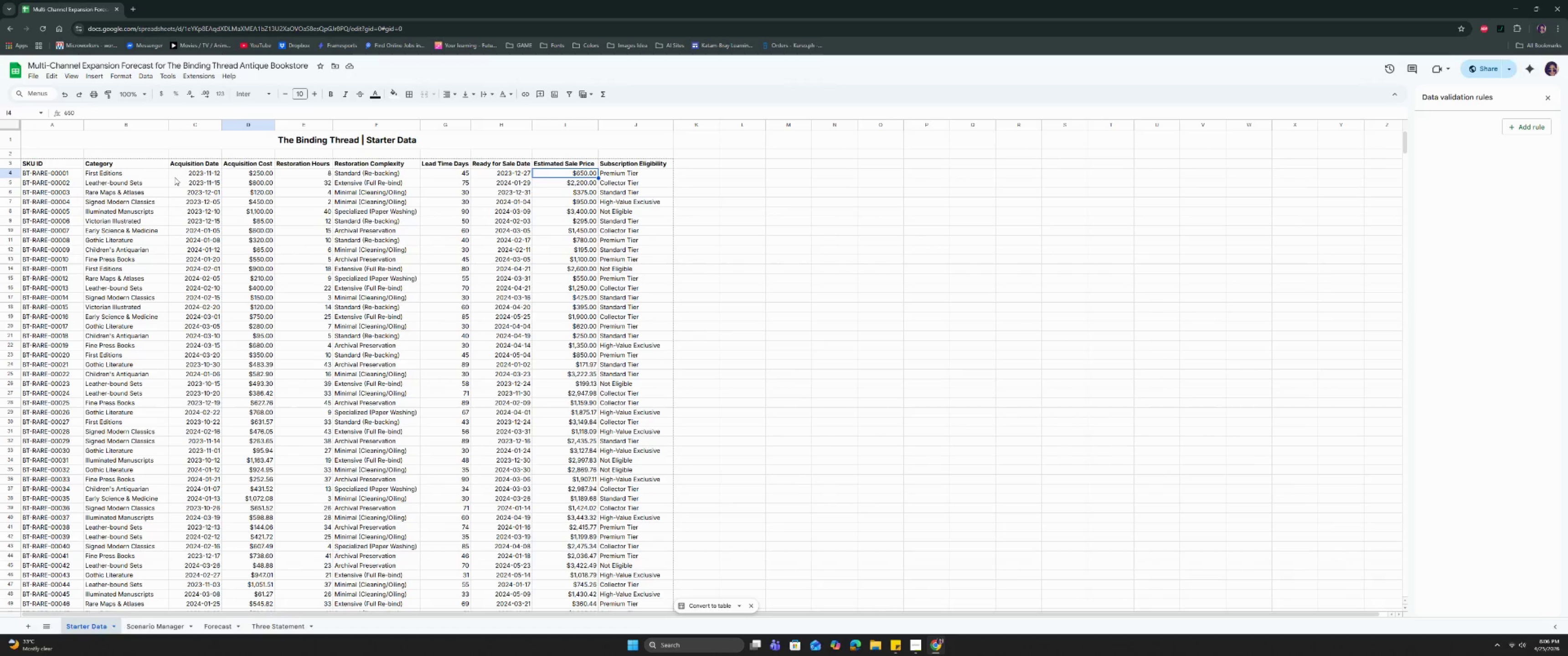 
left_click([281, 628])
 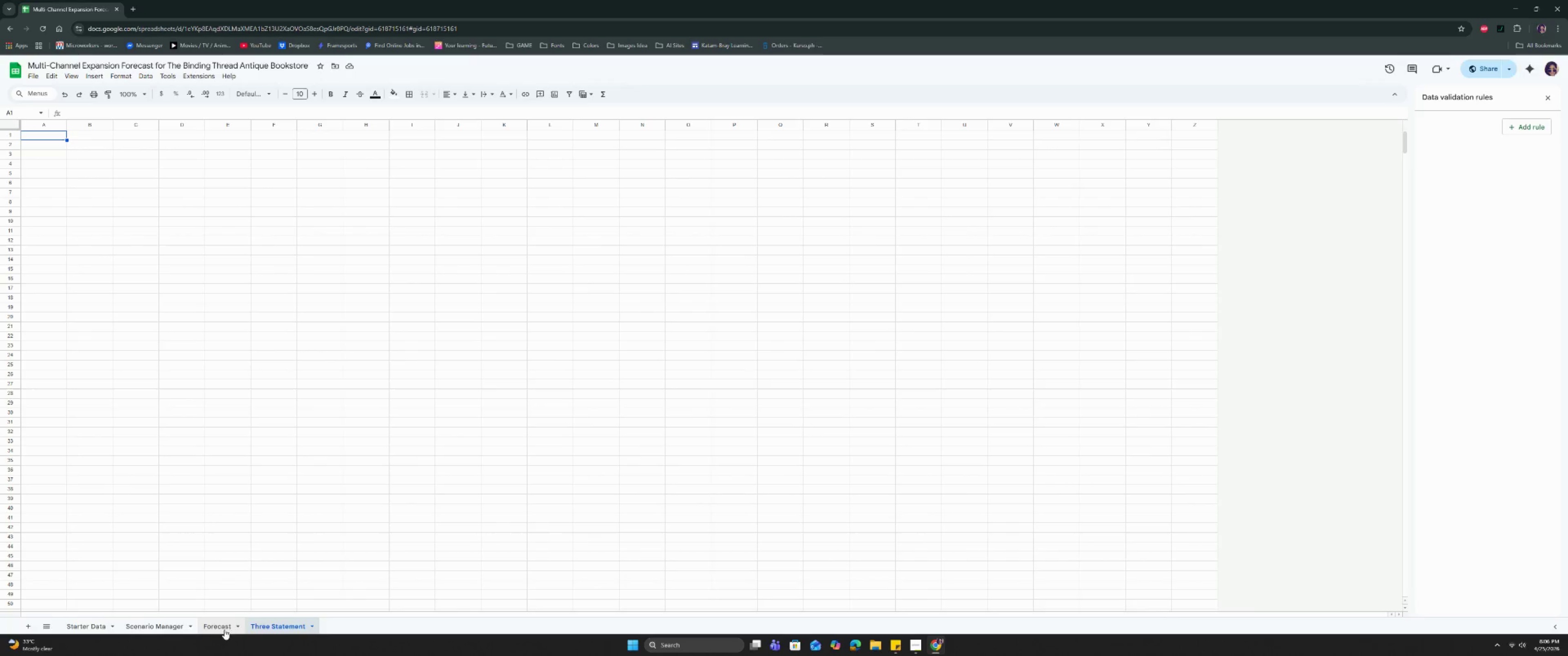 
left_click([218, 634])
 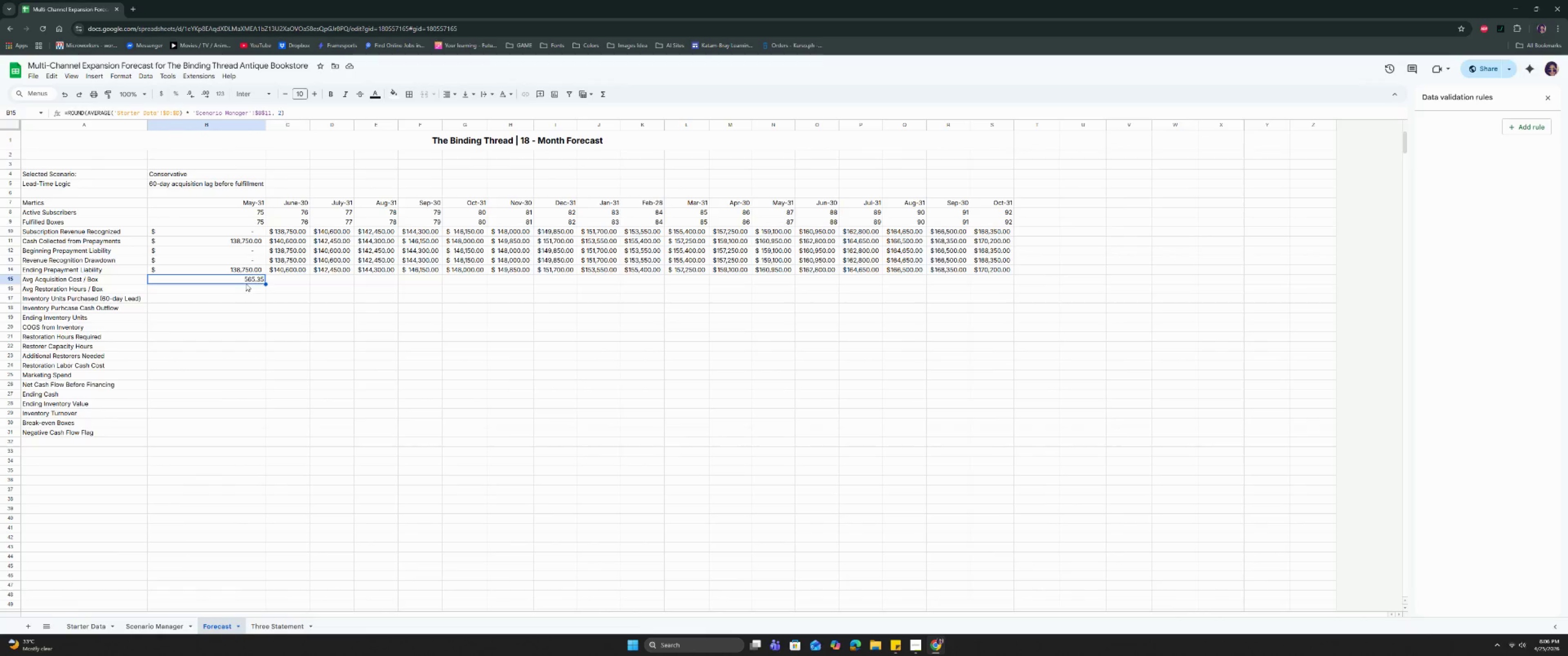 
double_click([246, 281])
 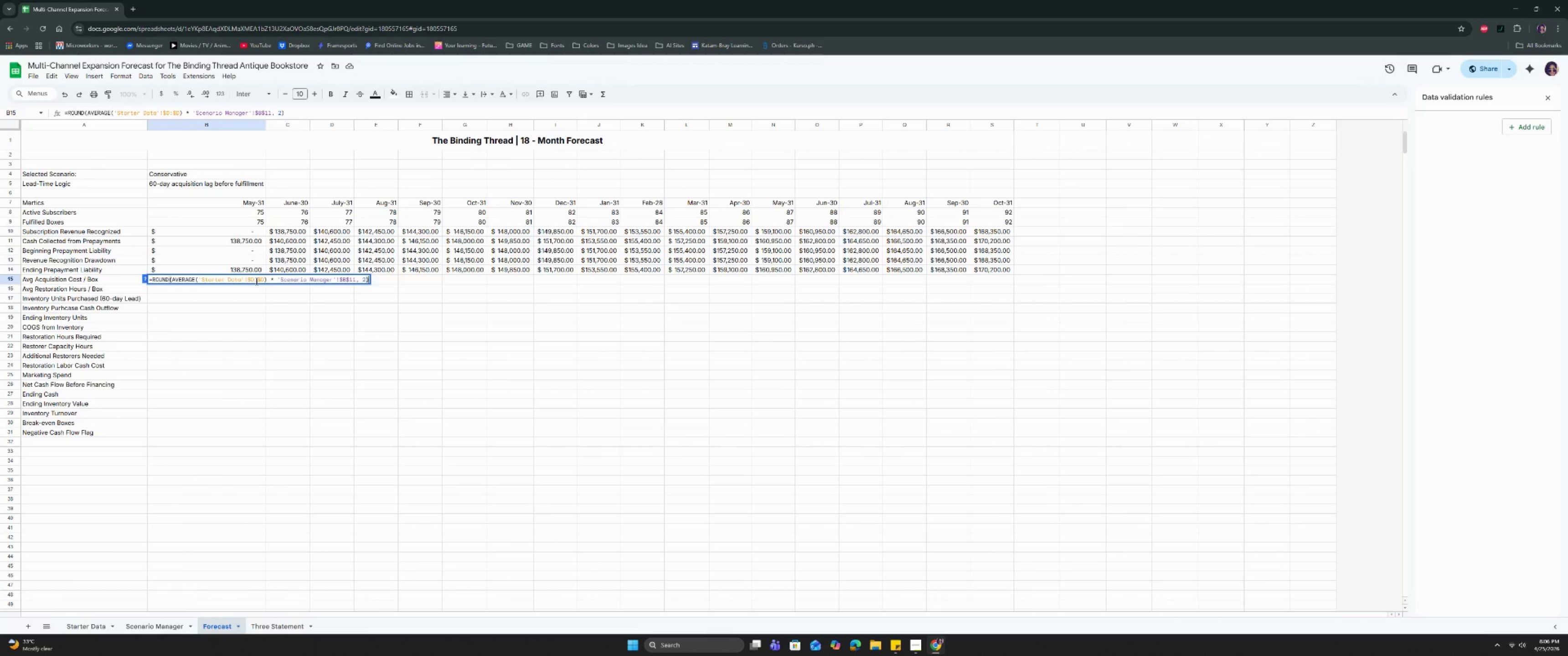 
left_click([255, 278])
 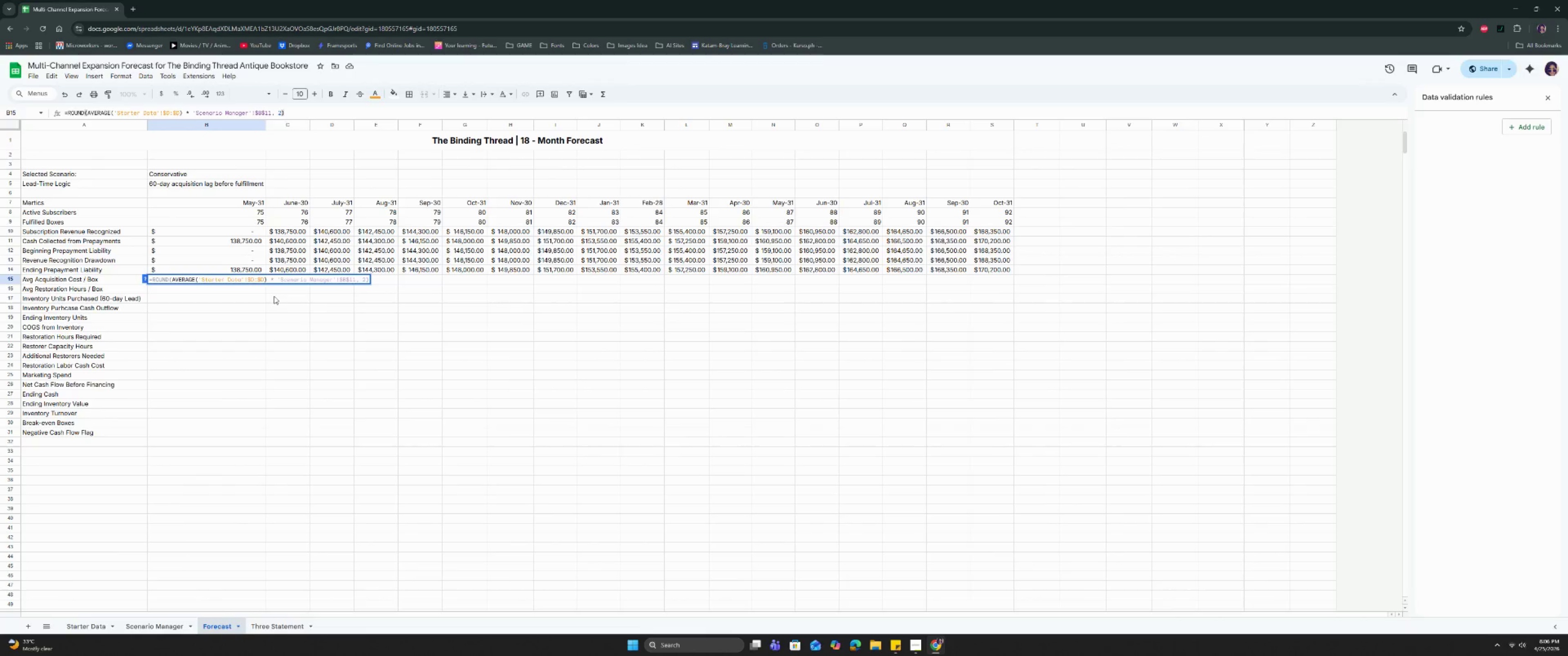 
type($4)
 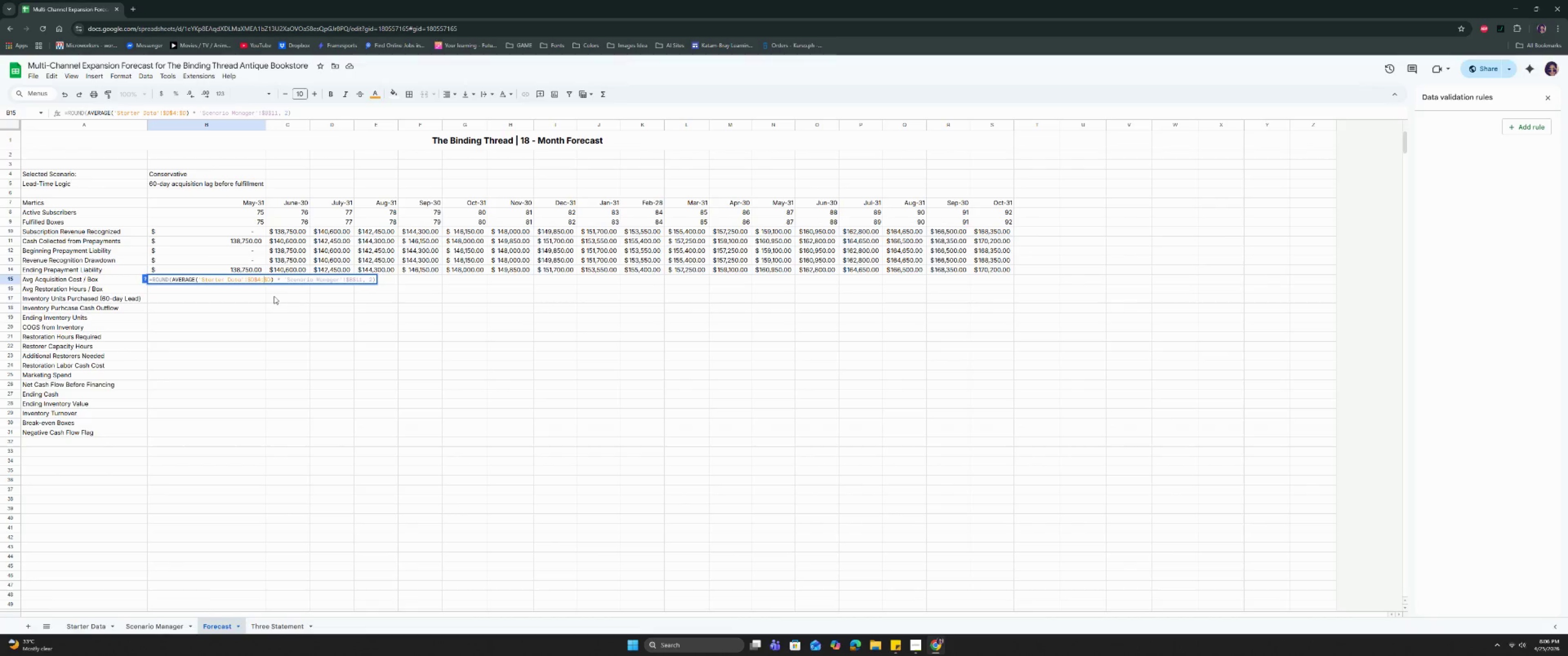 
key(ArrowRight)
 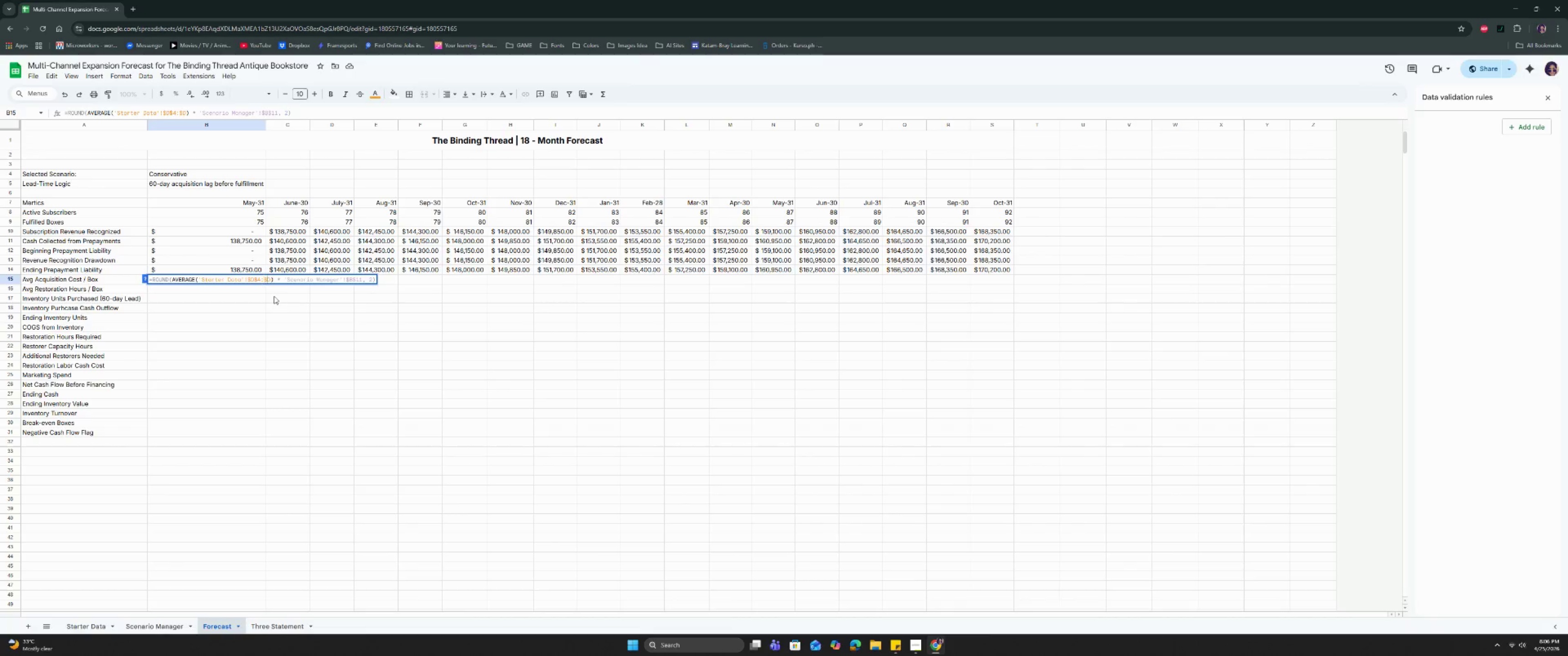 
key(ArrowRight)
 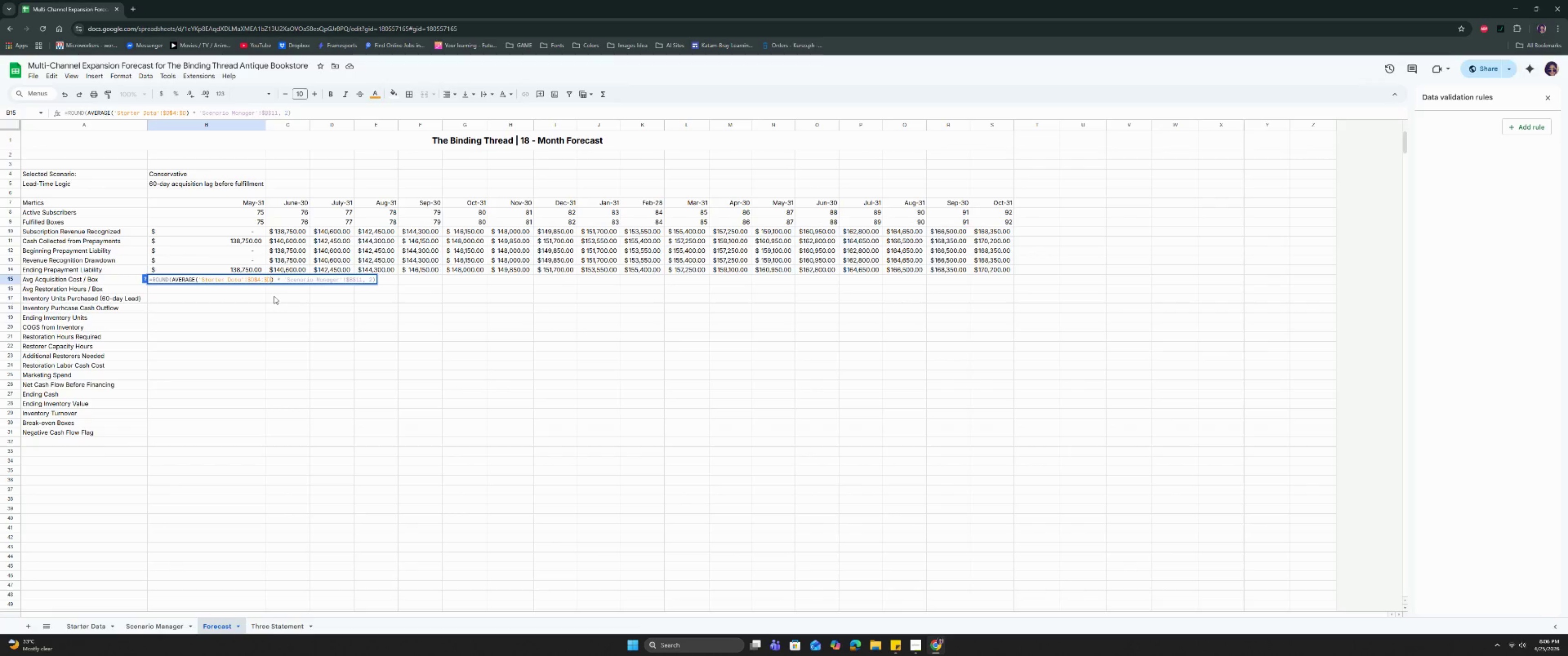 
key(ArrowRight)
 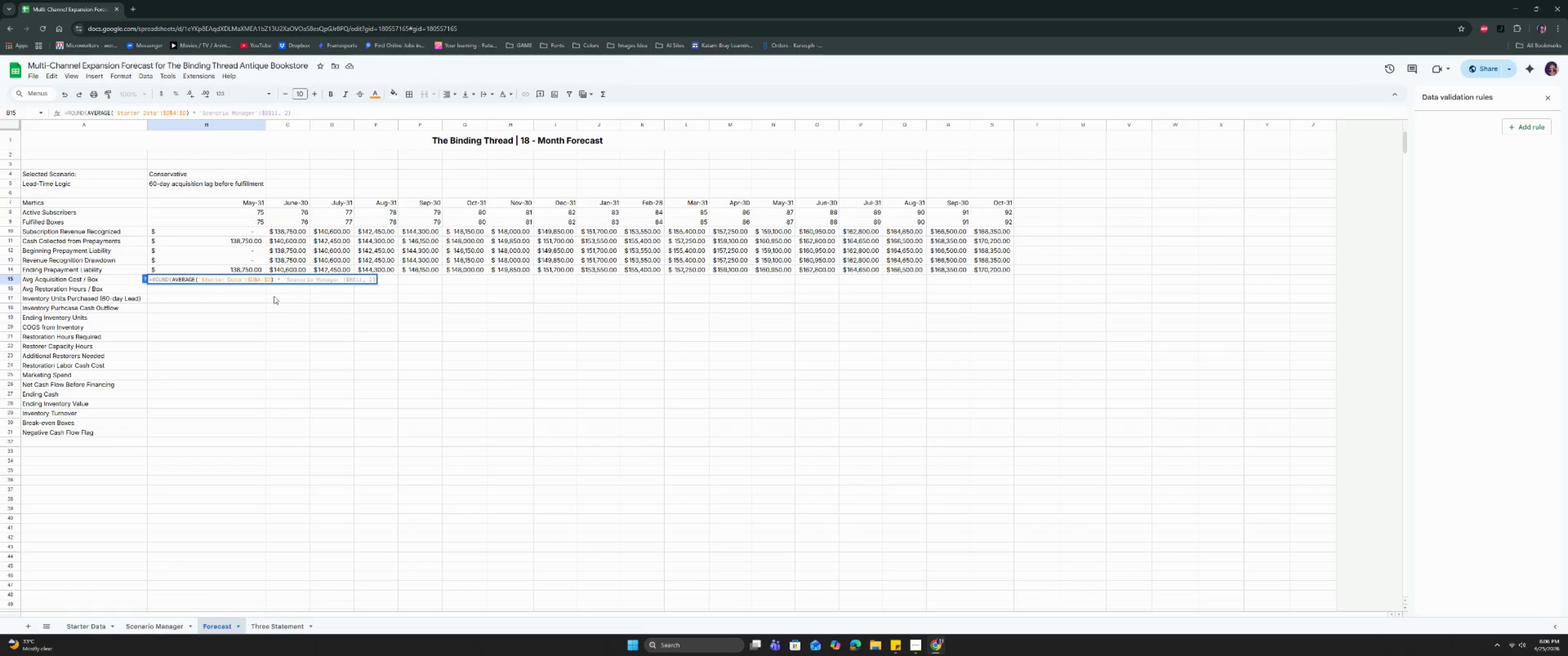 
type(151)
key(Backspace)
 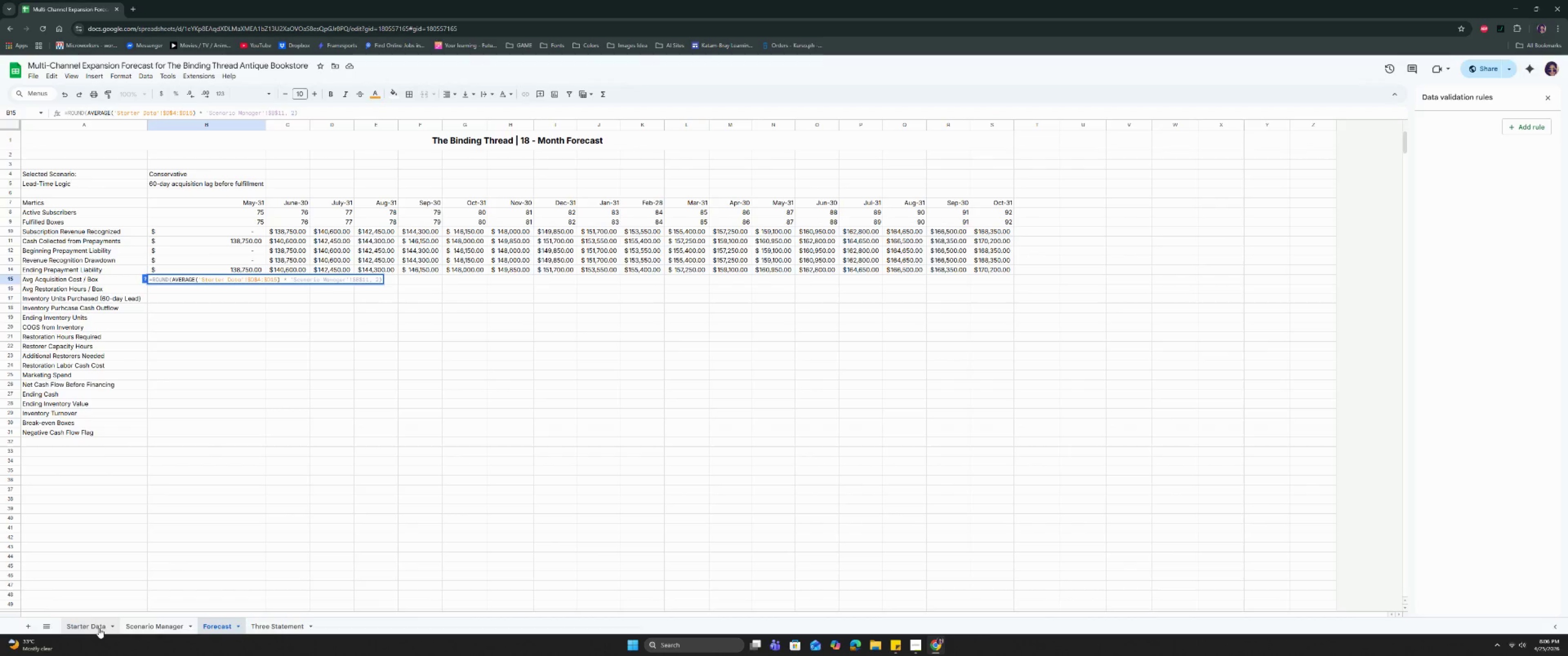 
wait(7.02)
 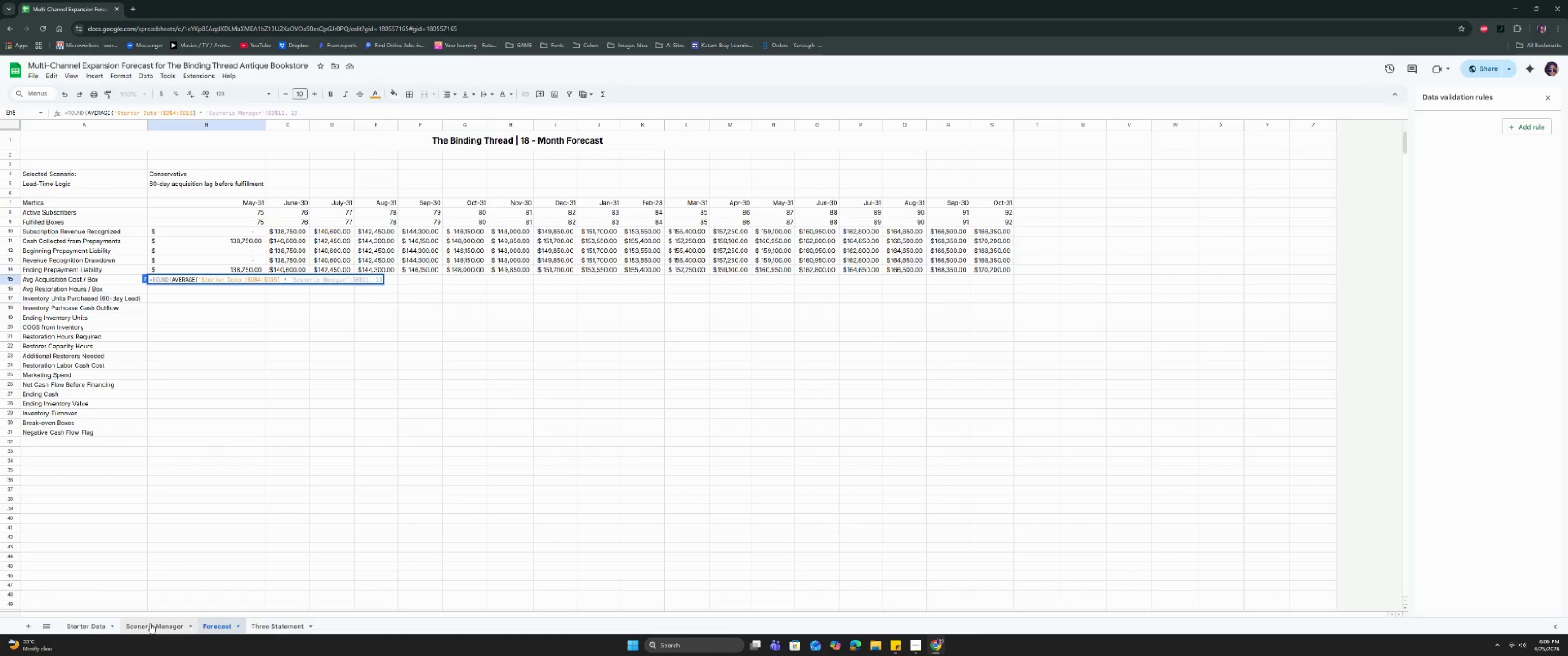 
key(5)
 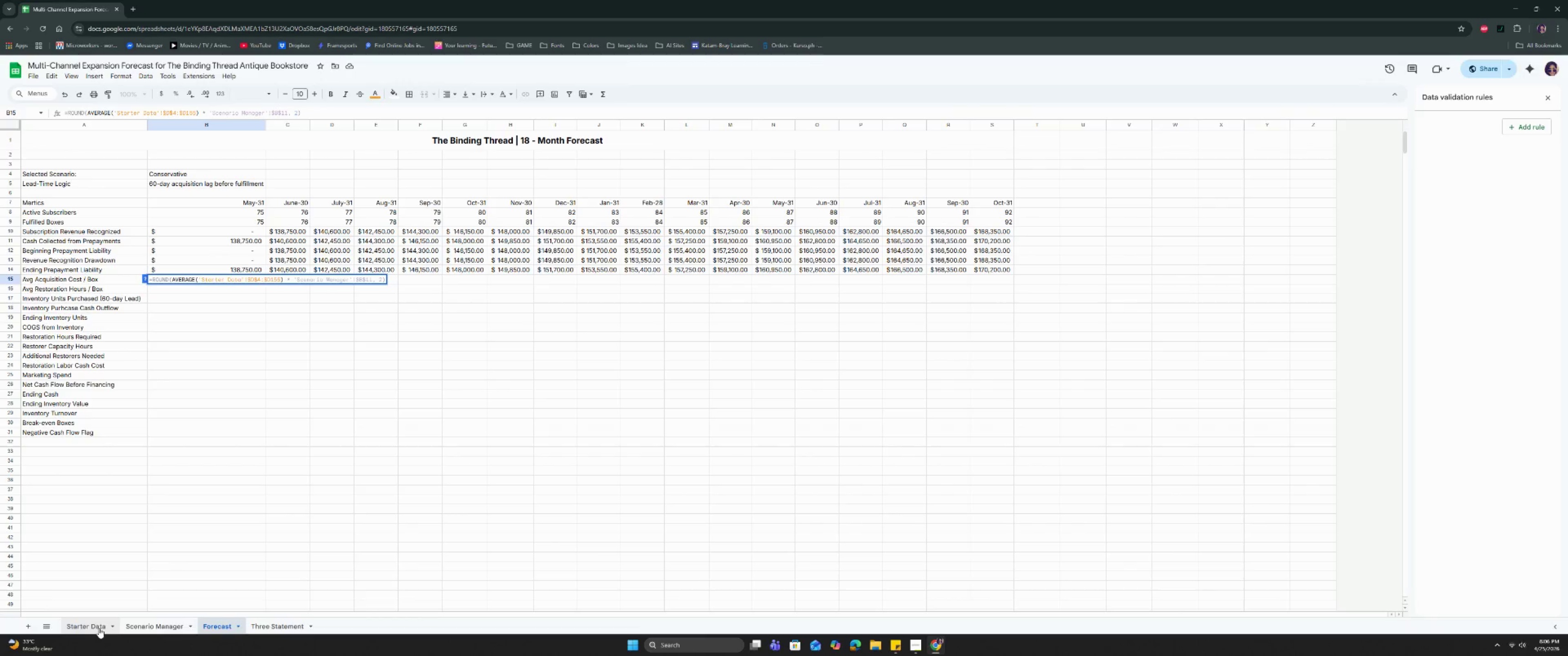 
left_click([119, 583])
 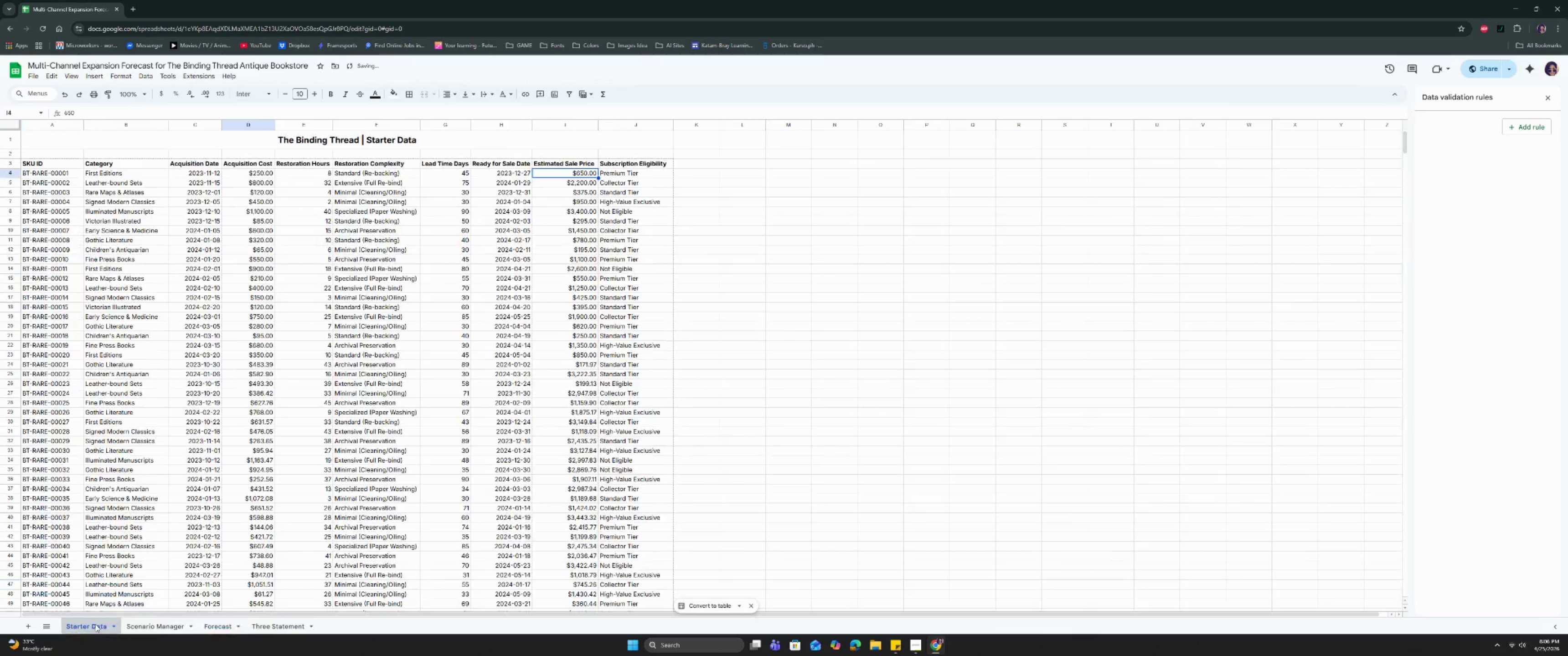 
scroll: coordinate [124, 373], scroll_direction: down, amount: 26.0
 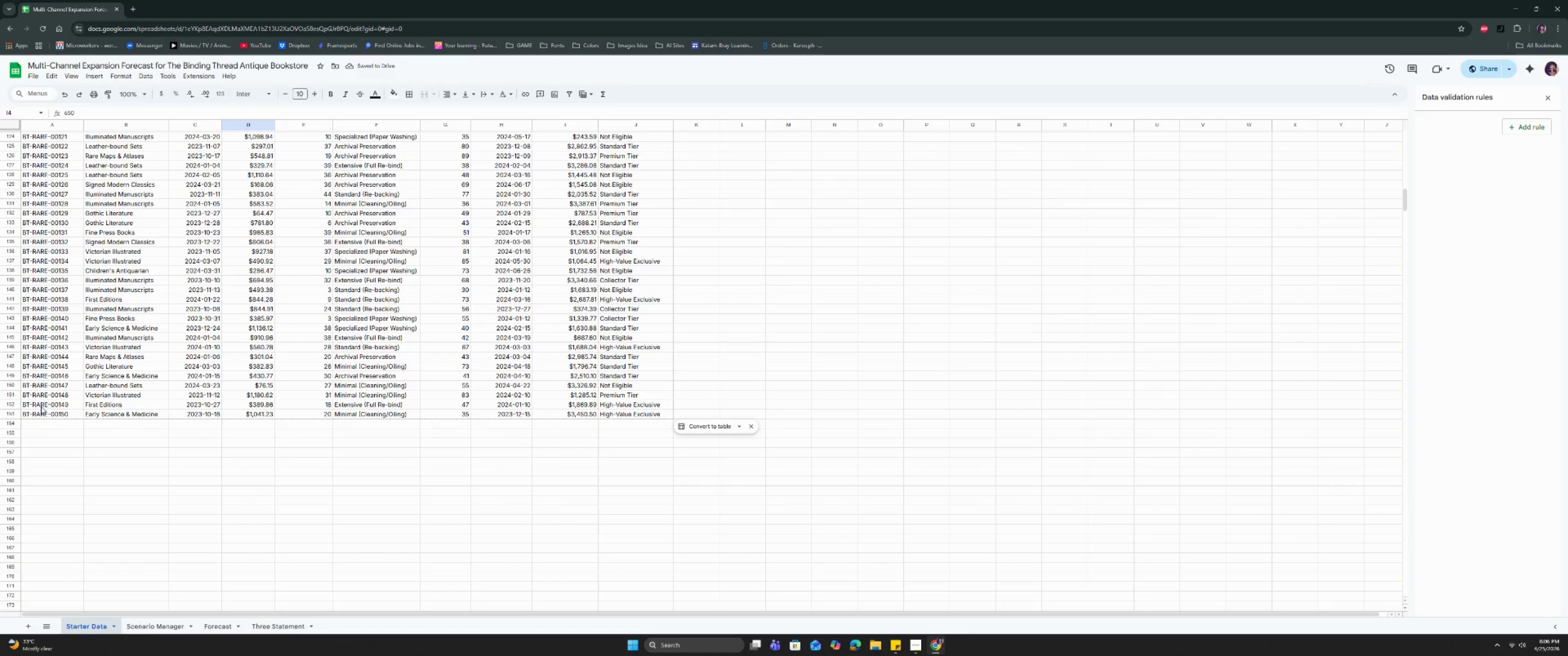 
left_click([38, 418])
 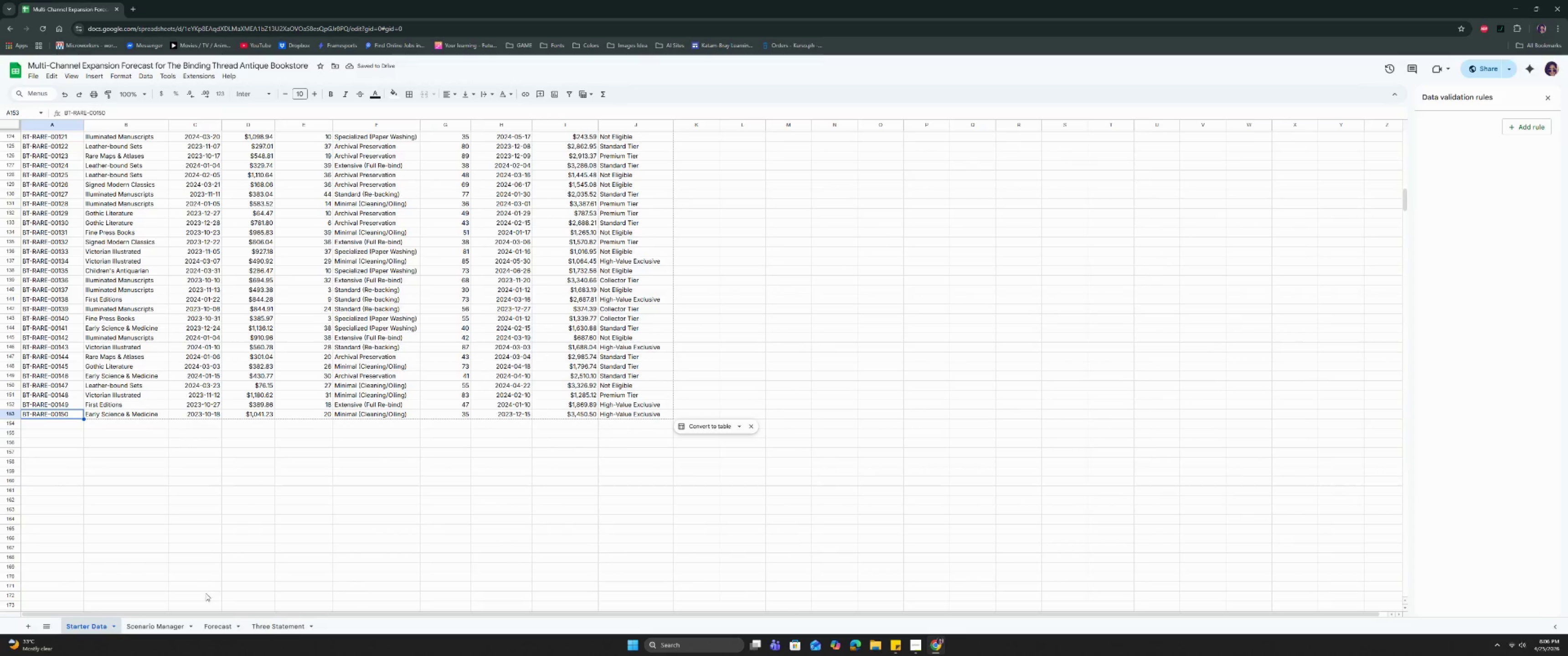 
left_click([216, 627])
 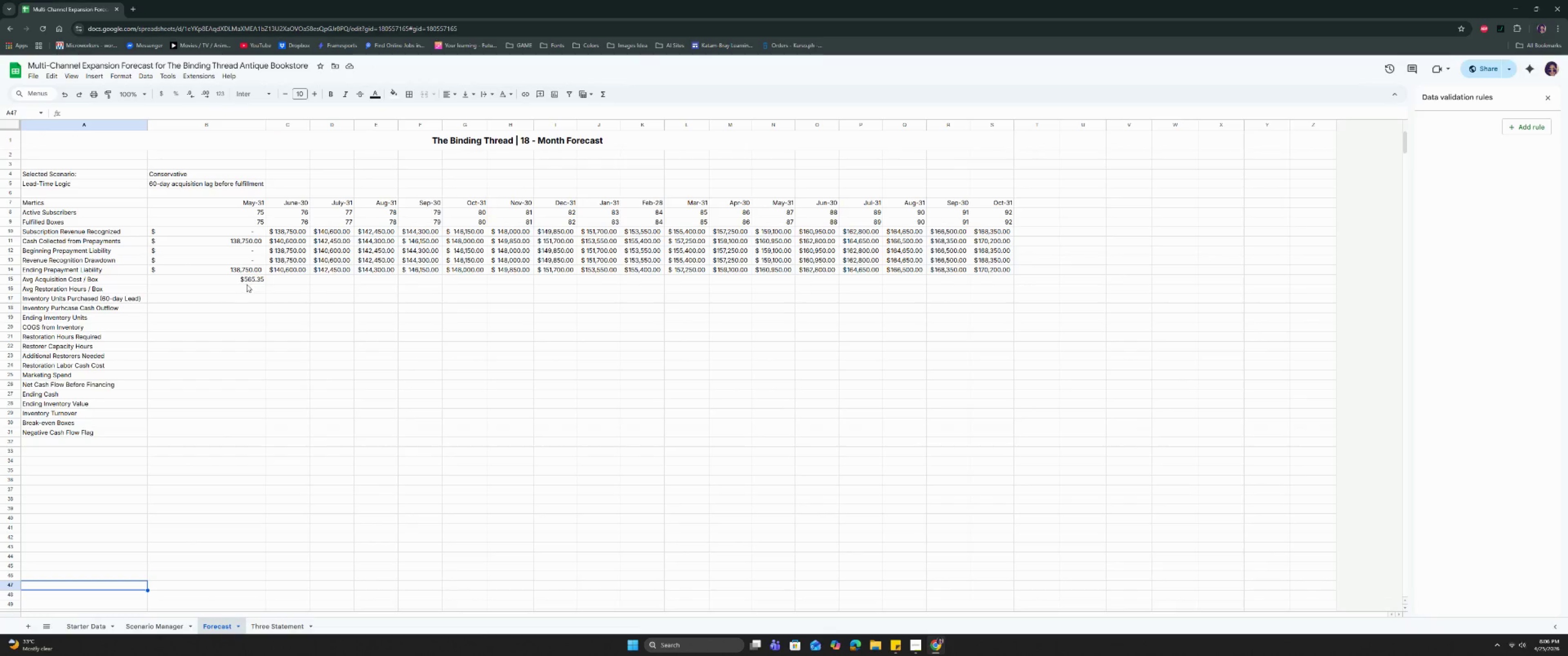 
double_click([248, 280])
 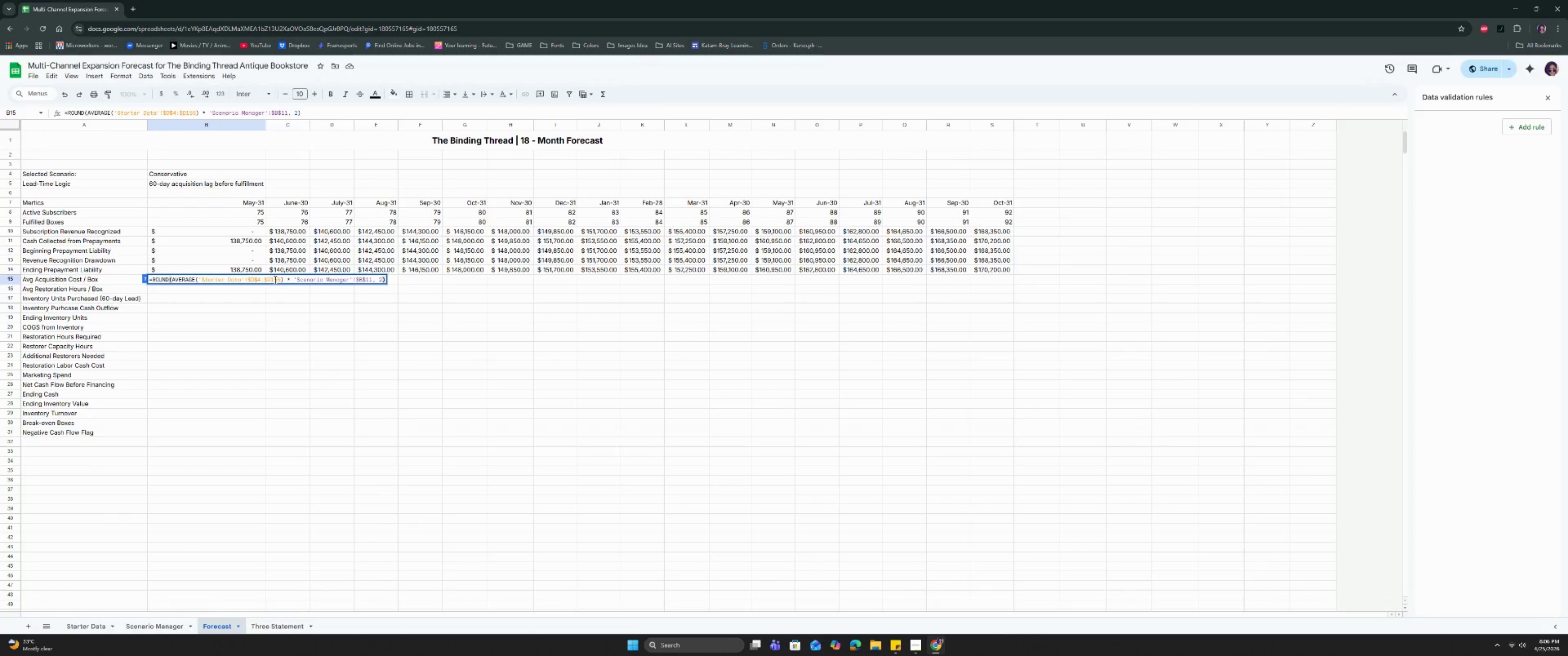 
left_click([282, 278])
 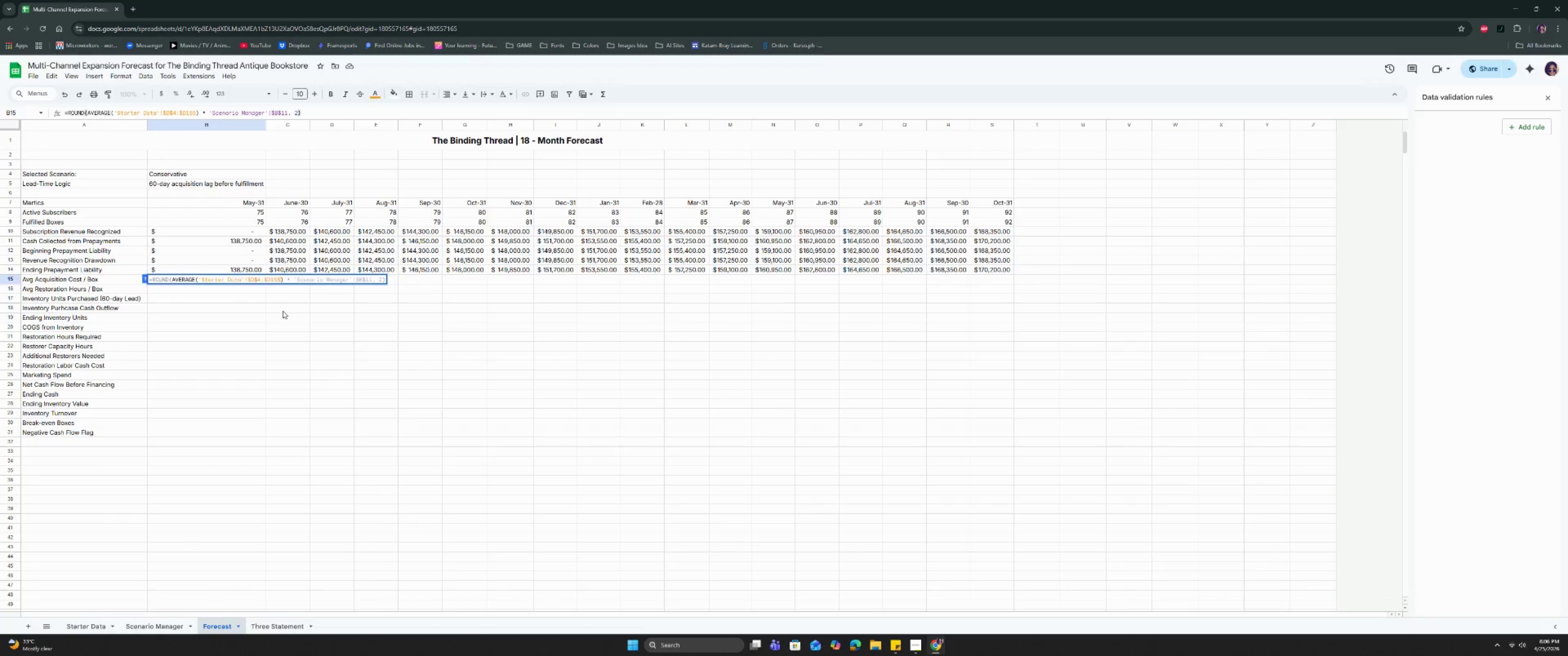 
key(Backspace)
 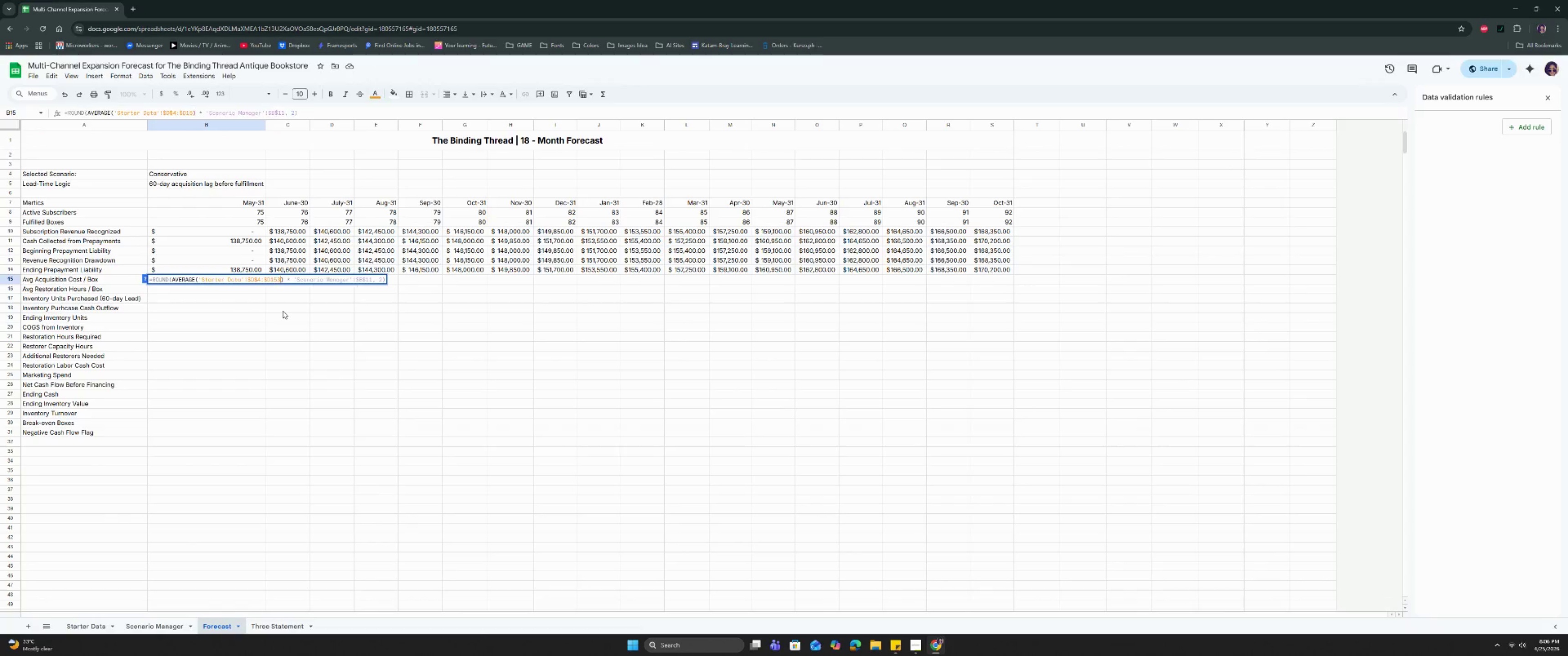 
key(3)
 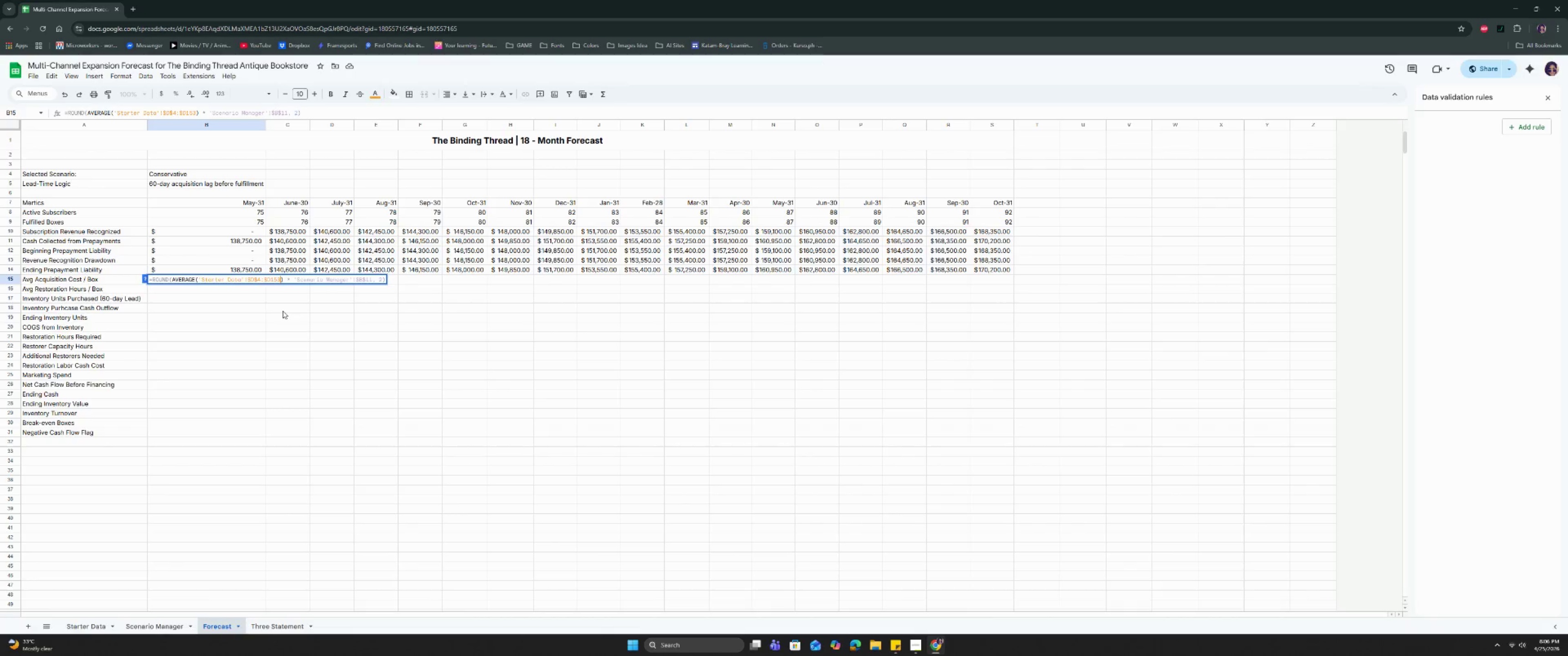 
key(ArrowLeft)
 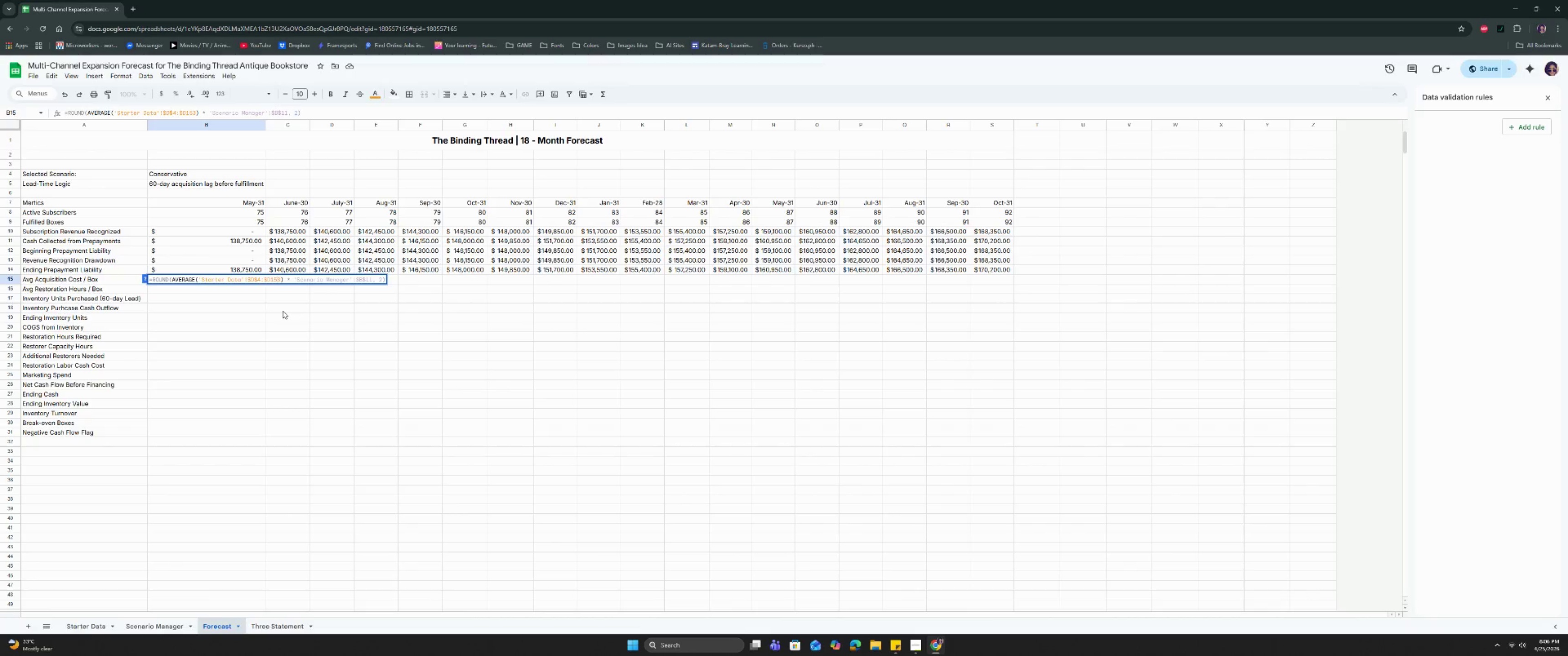 
key(ArrowLeft)
 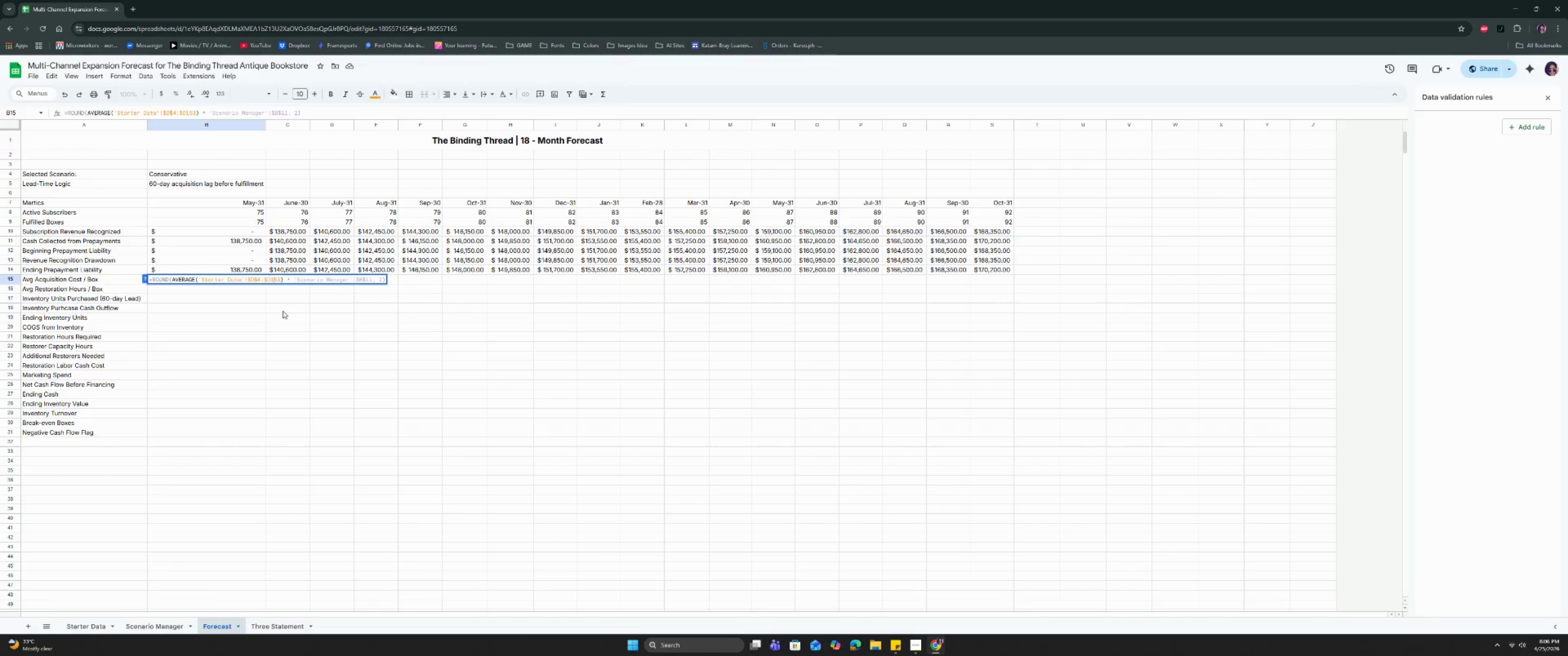 
key(ArrowLeft)
 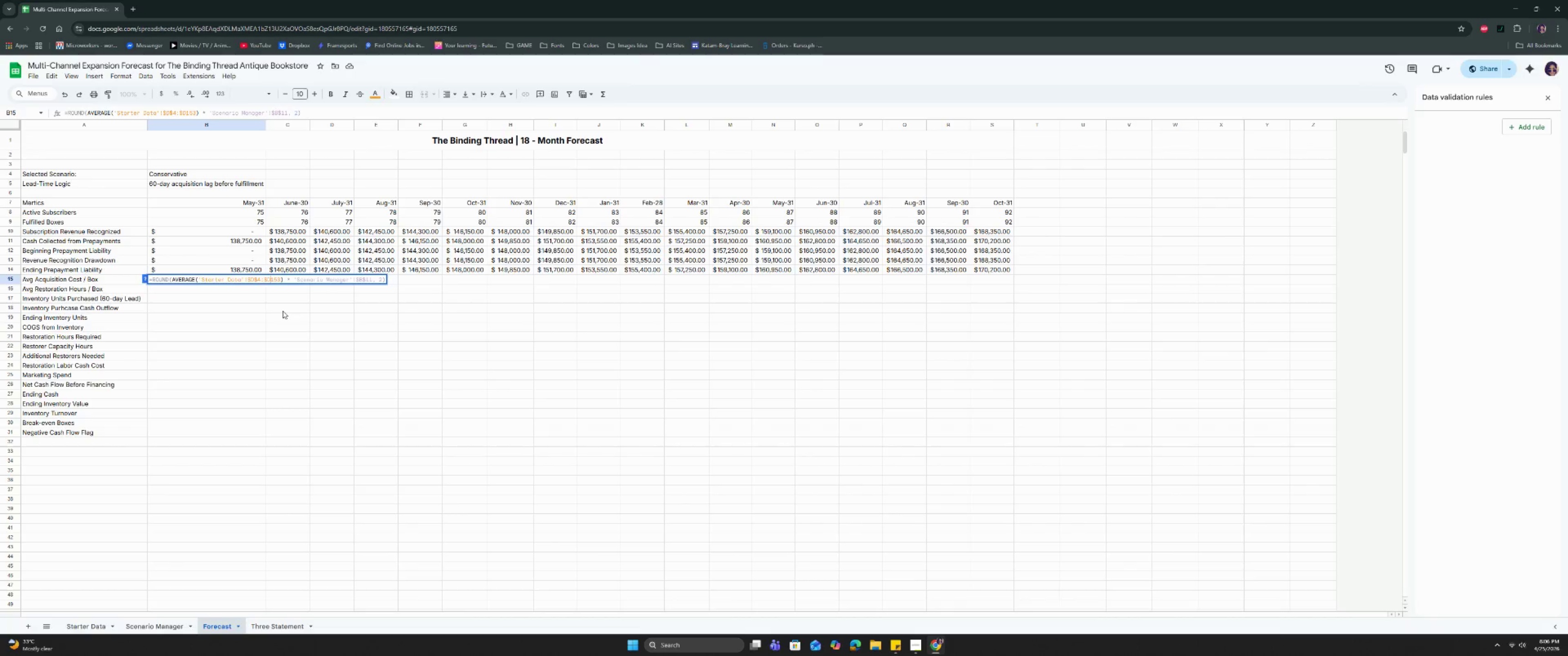 
key(Shift+ShiftRight)
 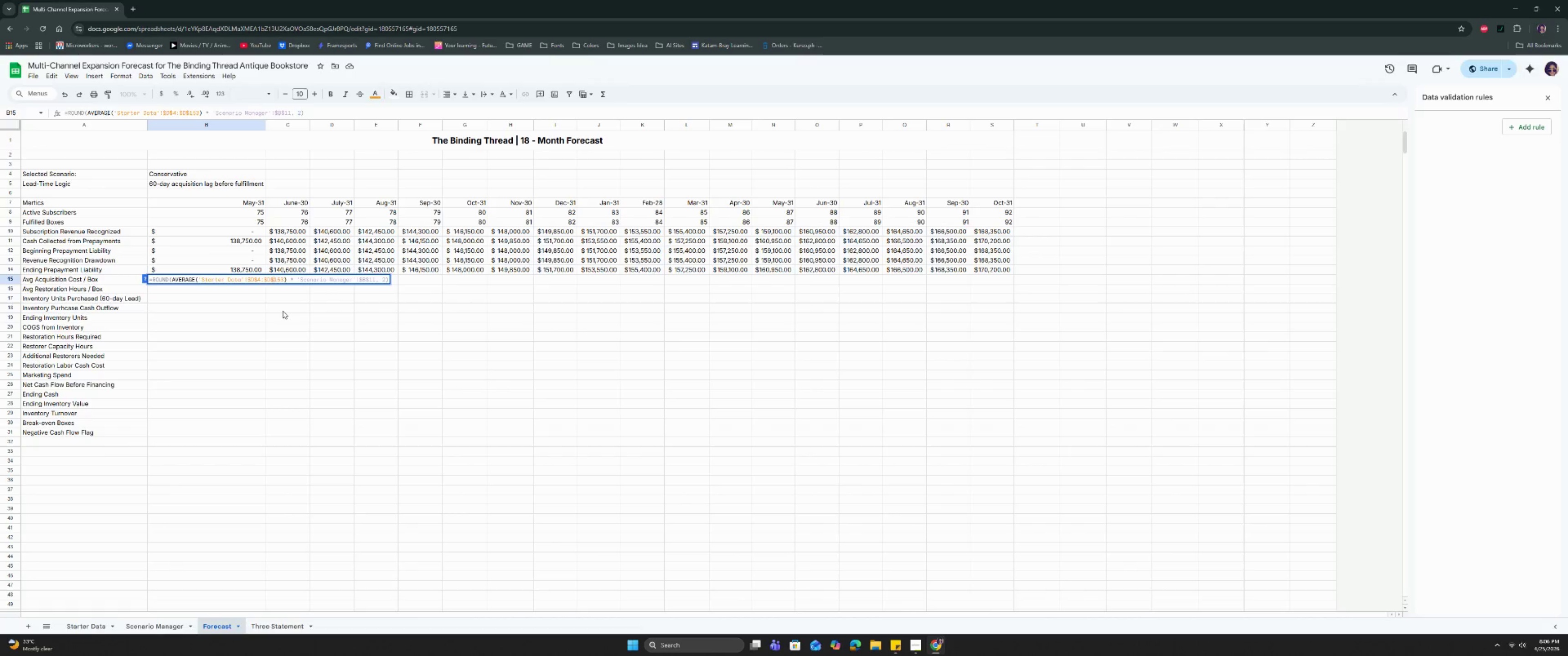 
key(Shift+4)
 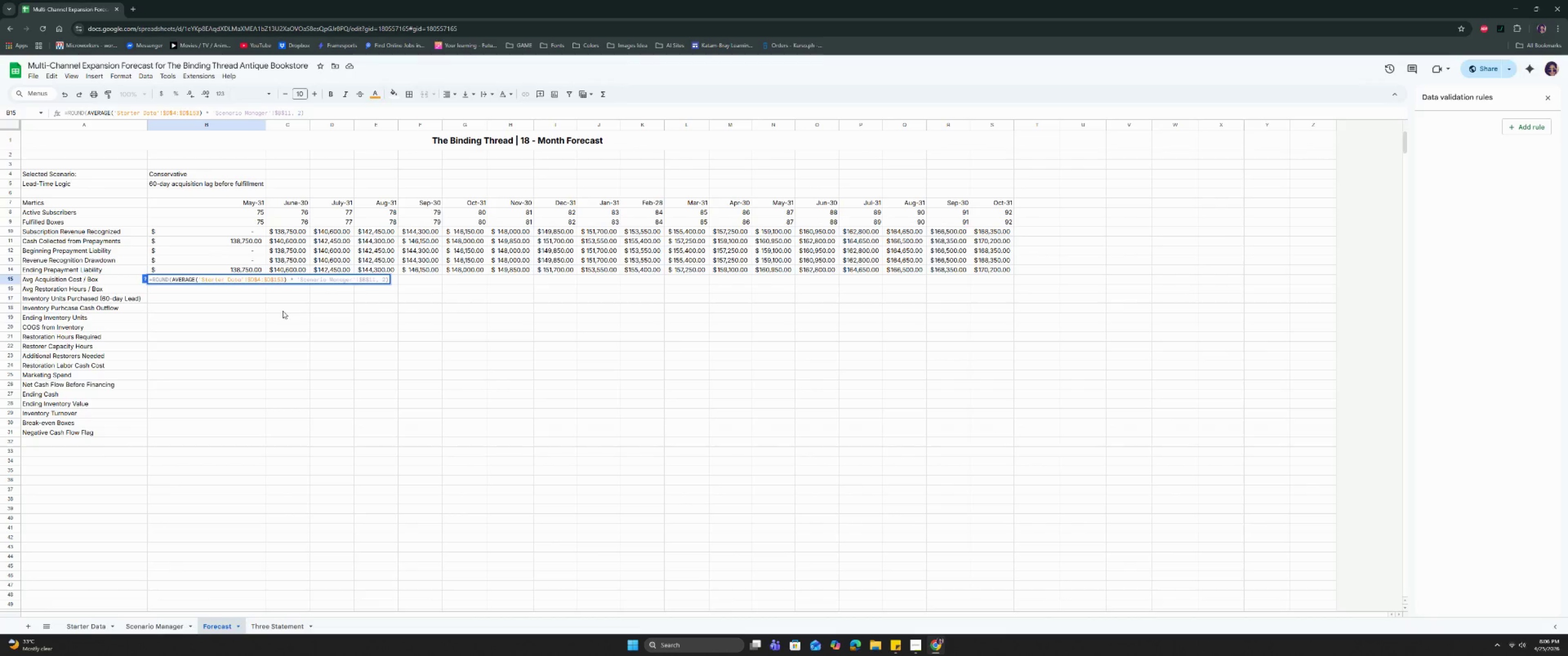 
key(Enter)
 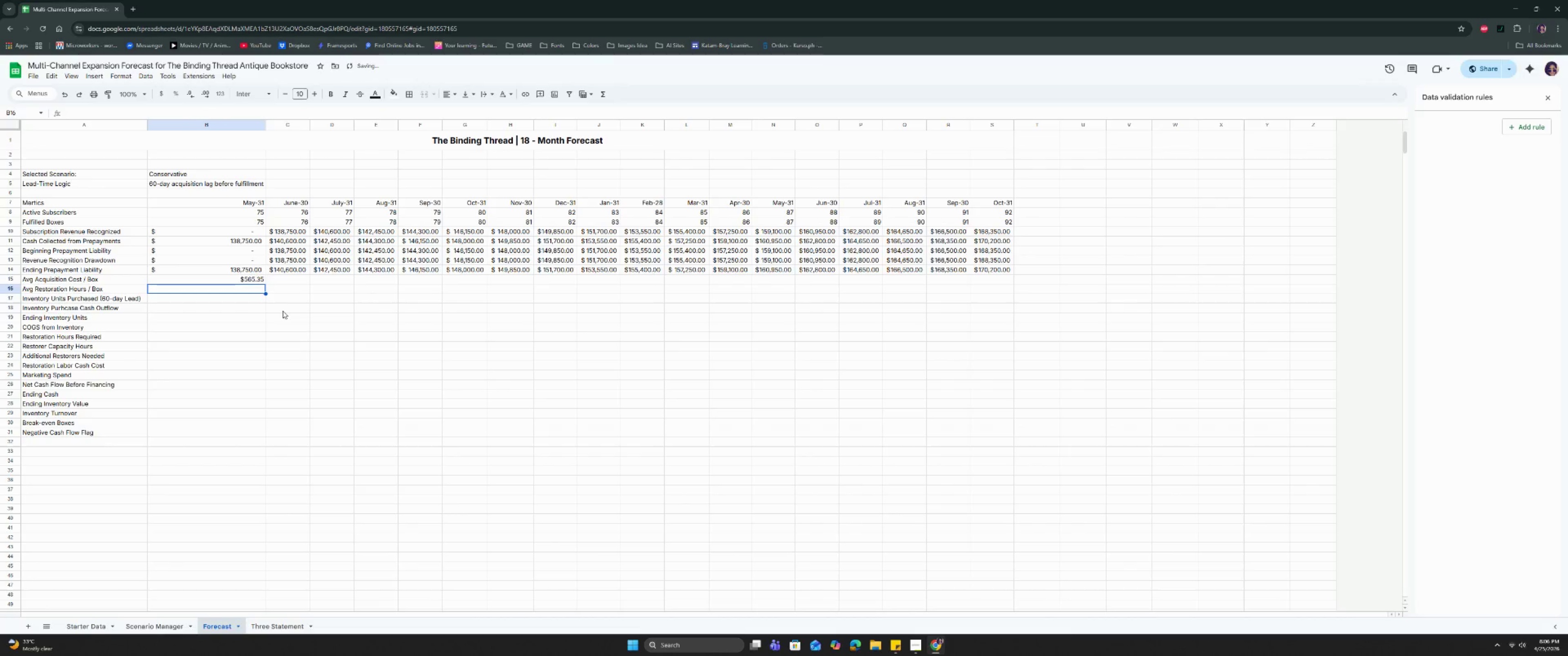 
key(ArrowUp)
 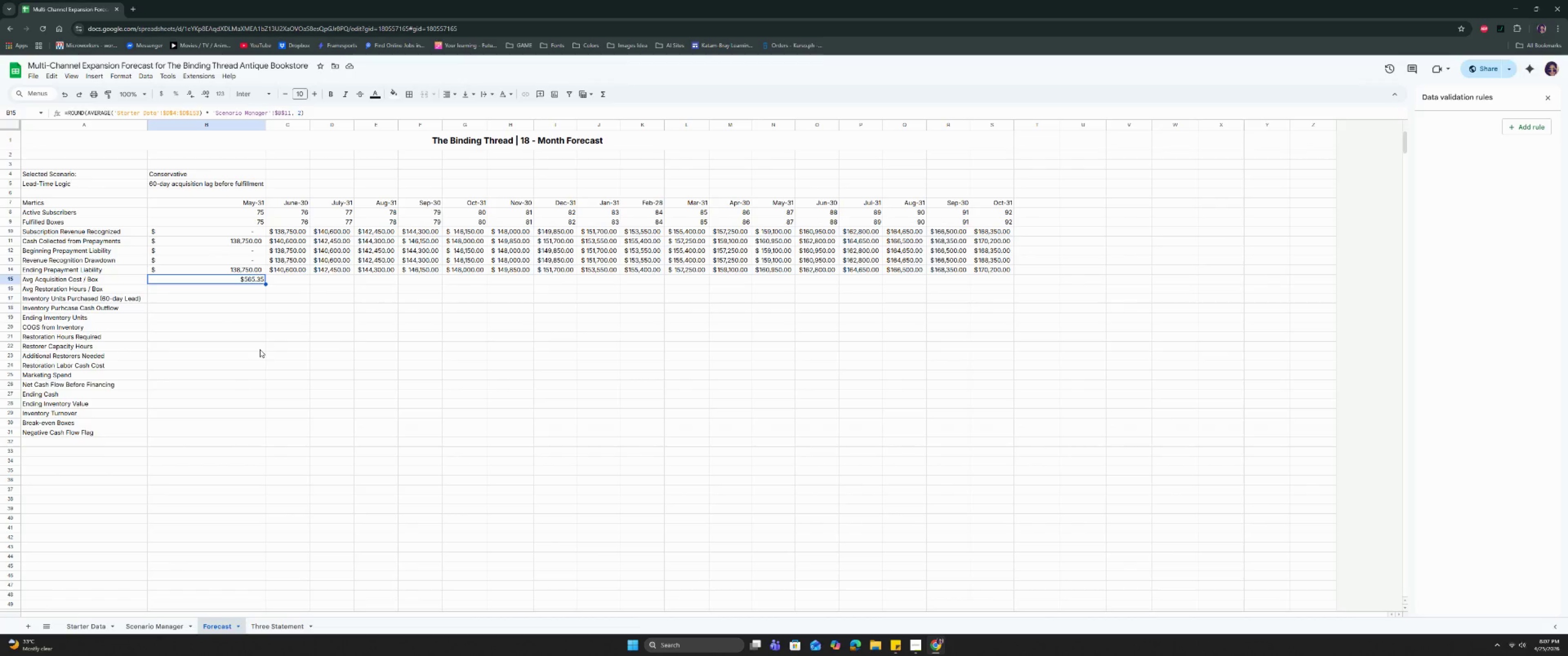 
wait(26.3)
 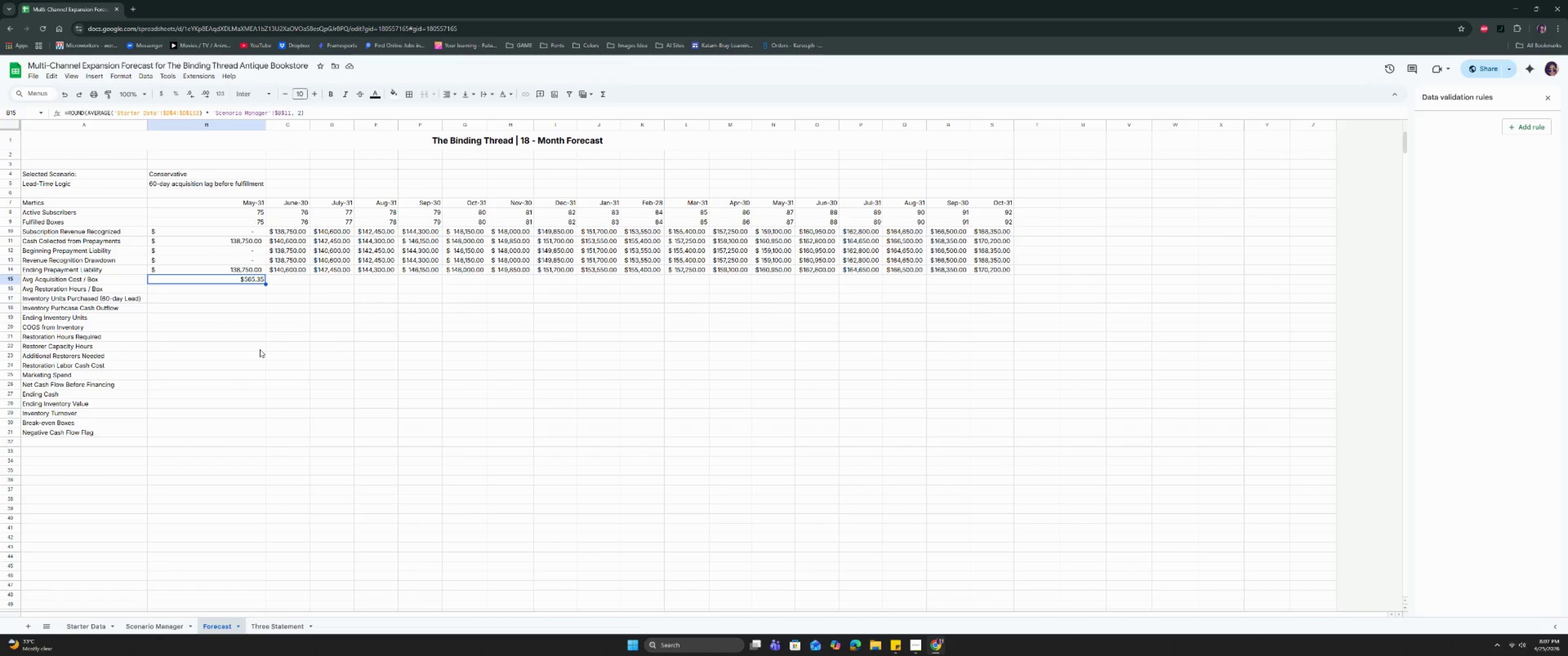 
left_click([92, 631])
 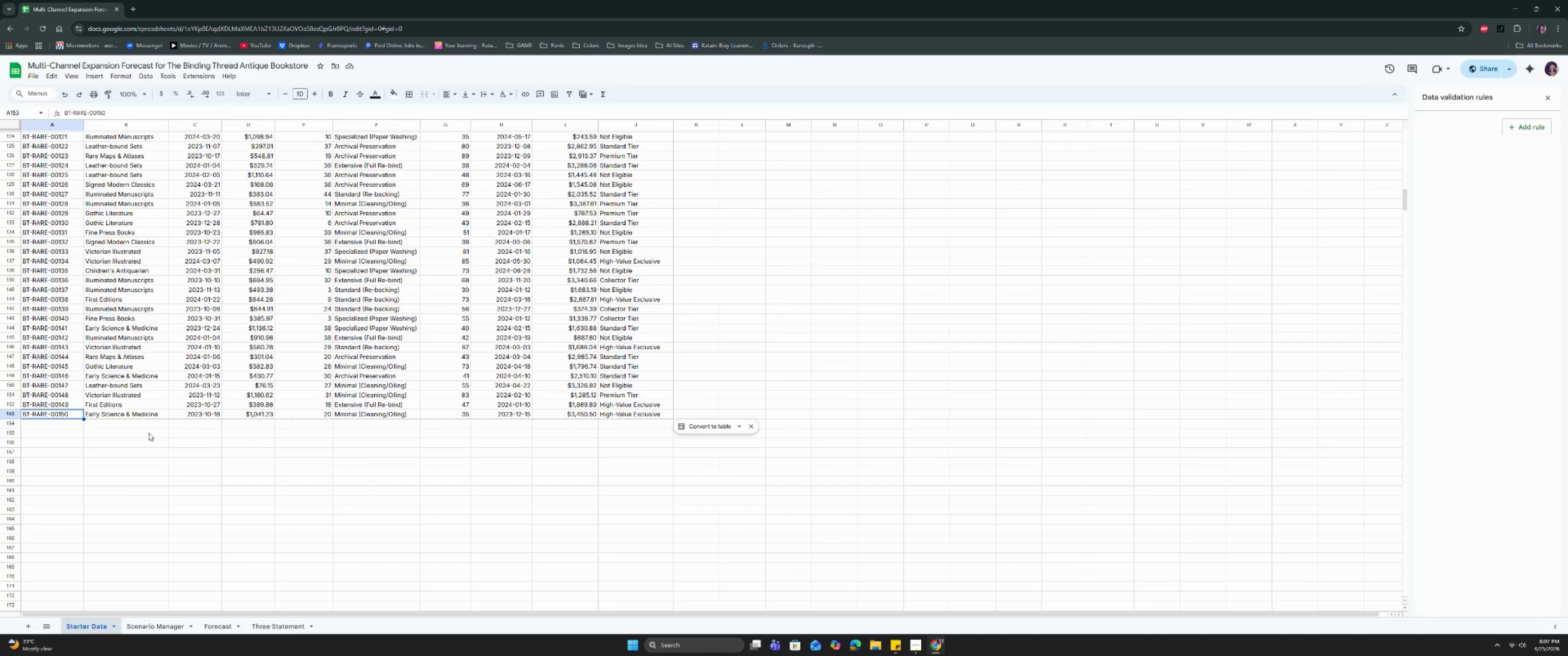 
scroll: coordinate [155, 393], scroll_direction: up, amount: 1.0
 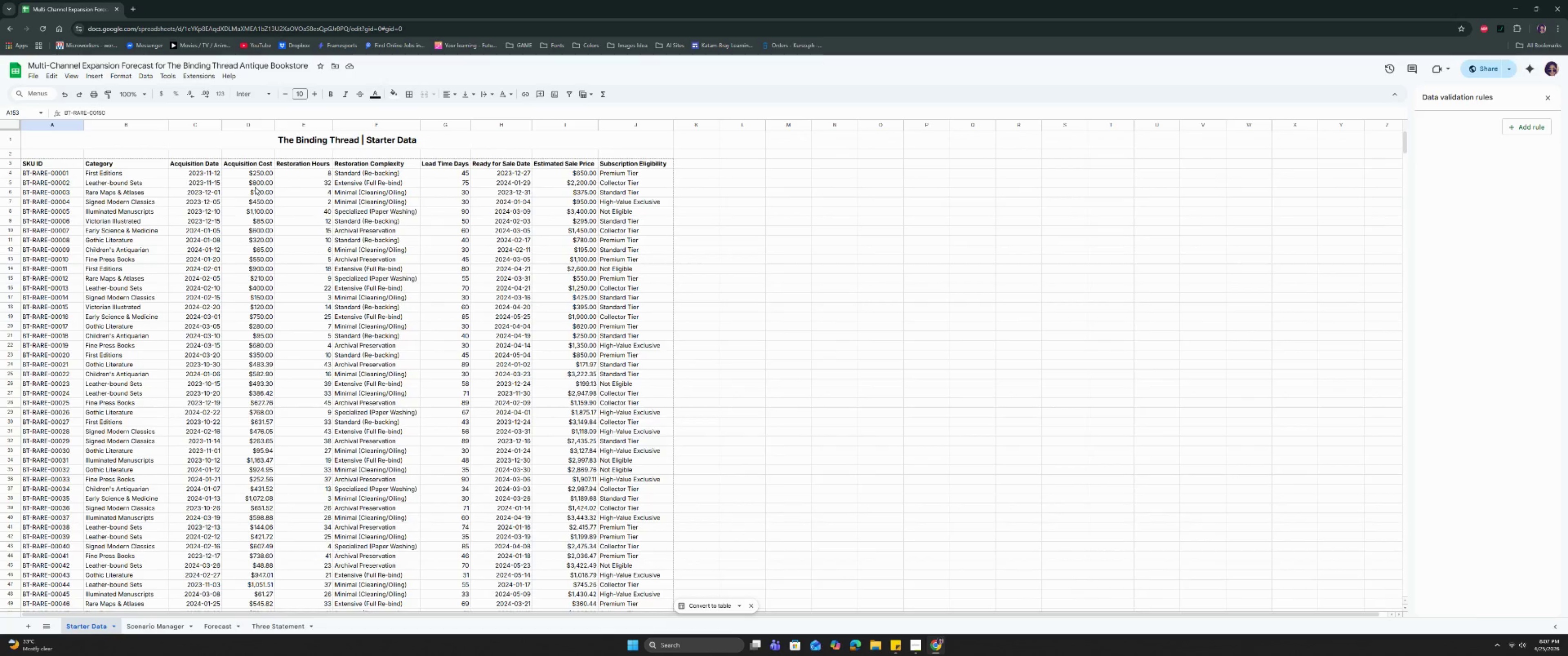 
left_click([255, 172])
 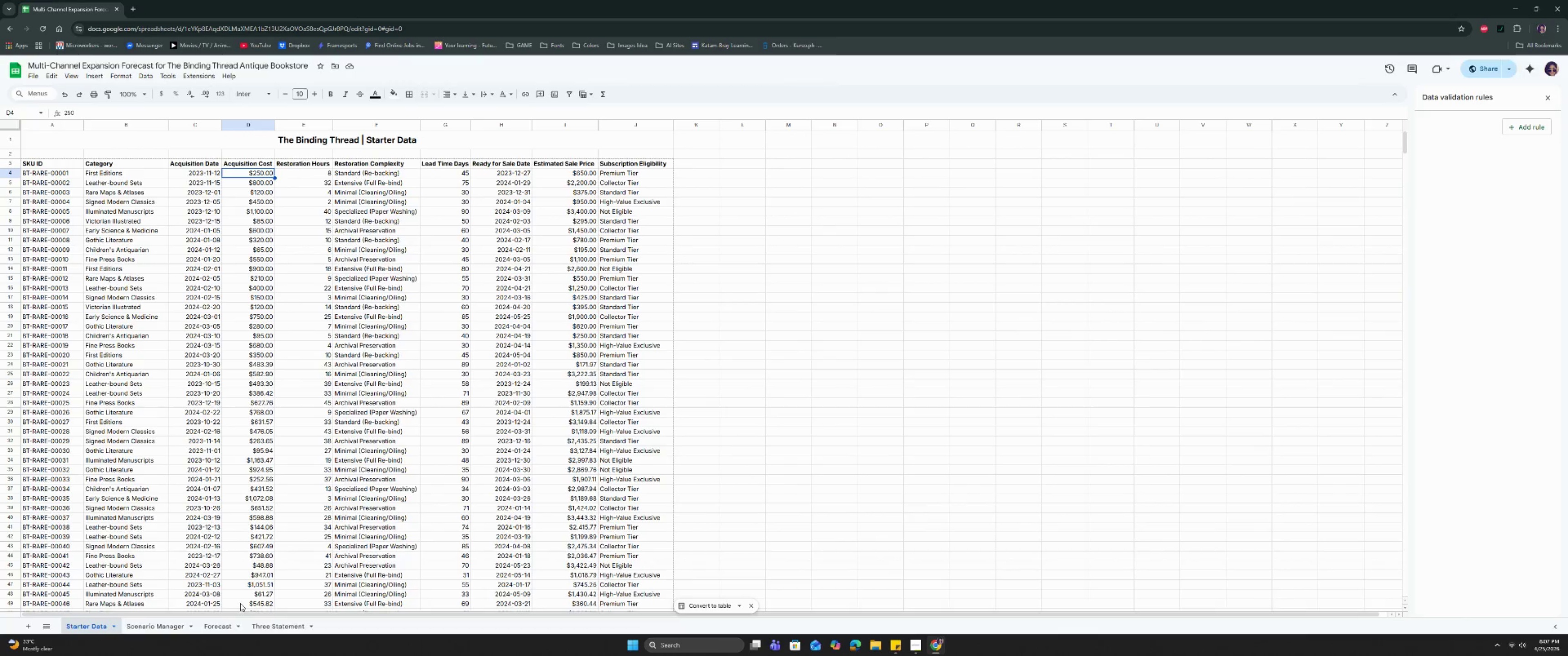 
left_click([217, 624])
 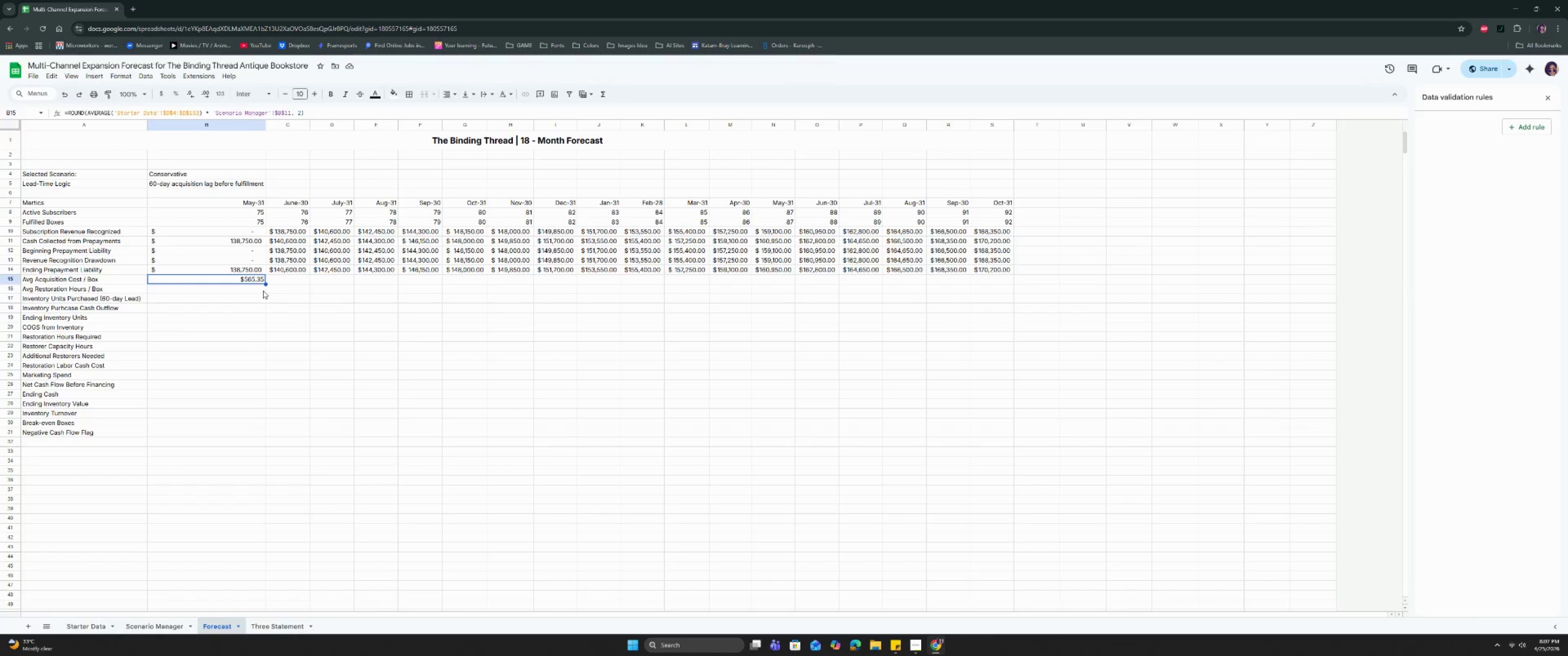 
wait(10.97)
 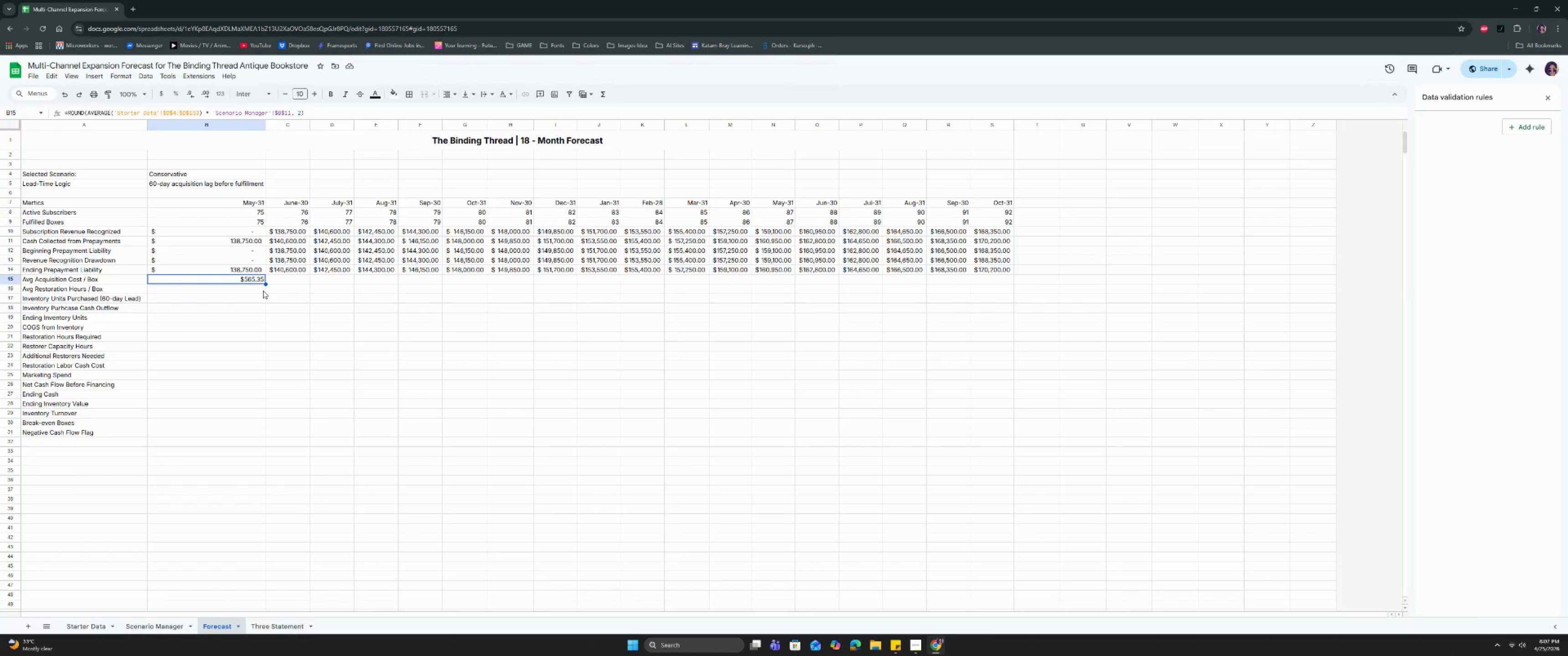 
double_click([256, 280])
 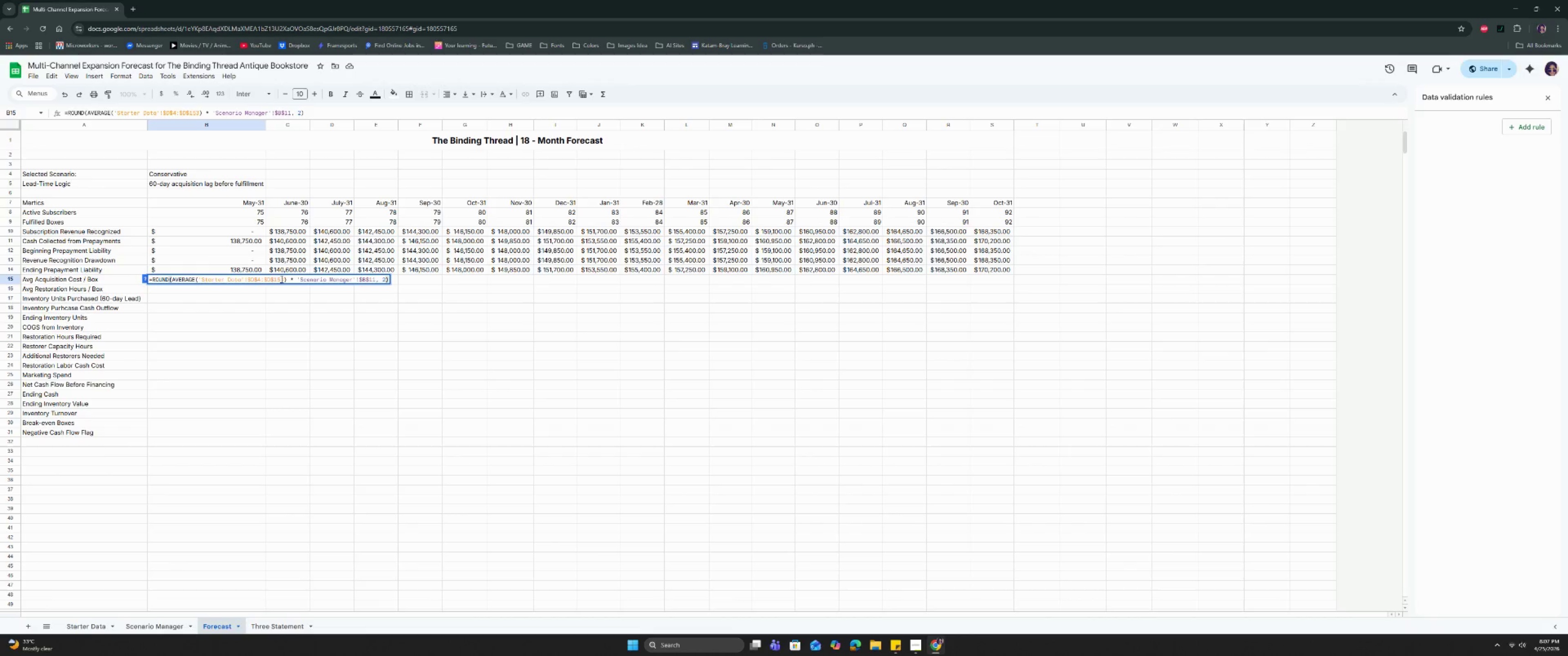 
wait(7.89)
 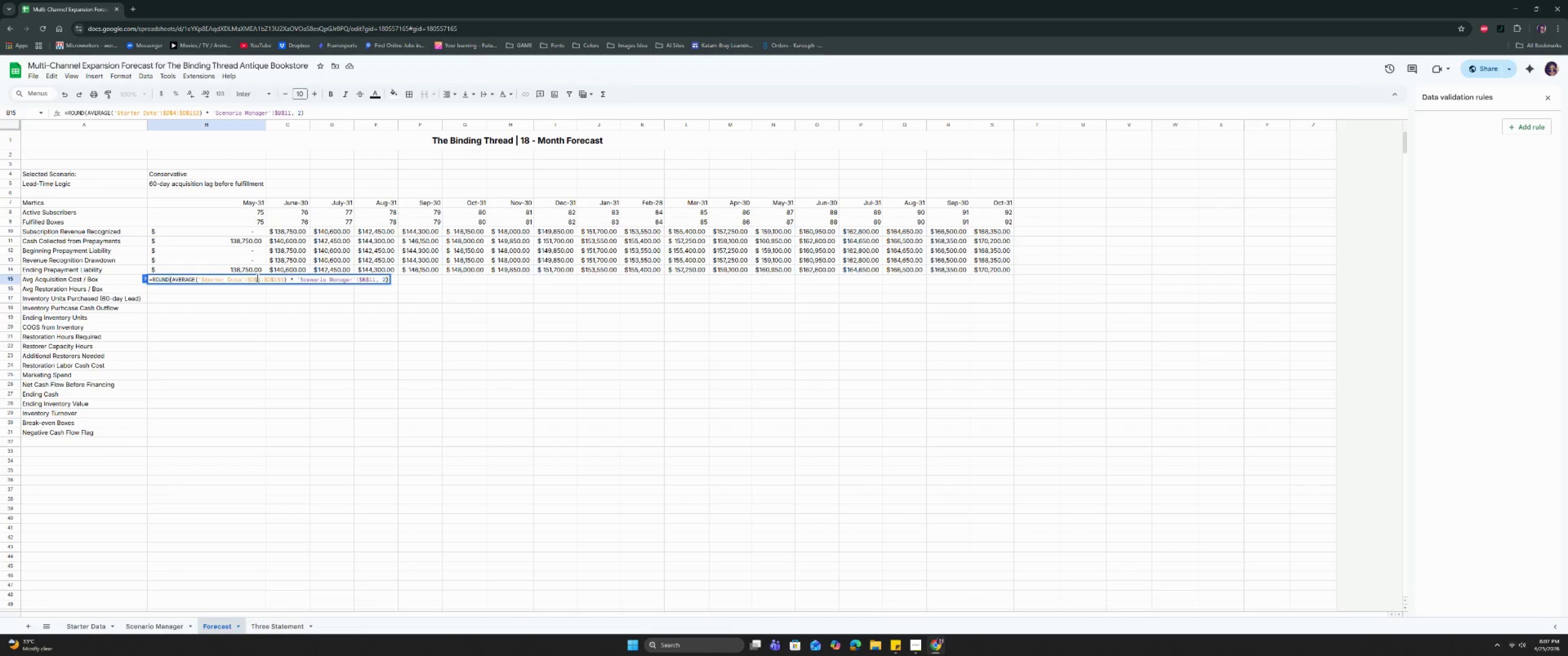 
left_click([292, 277])
 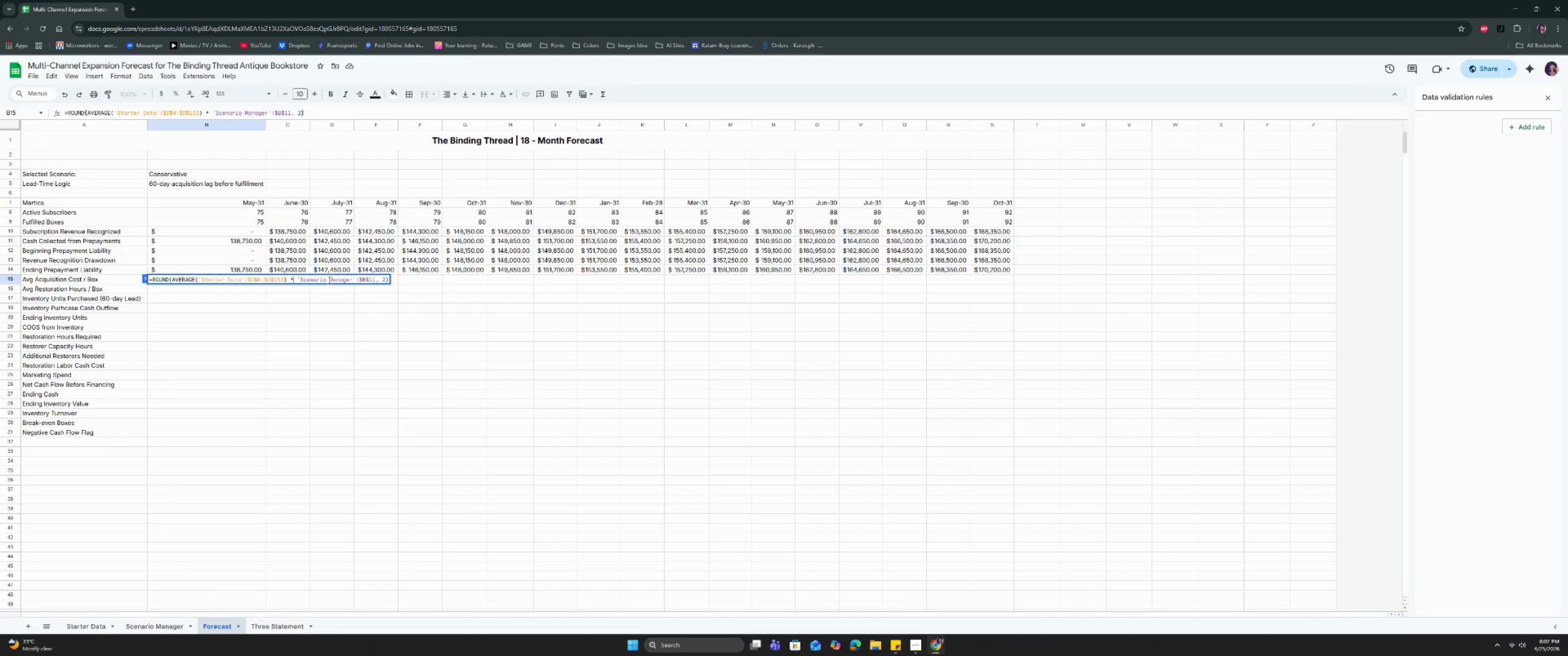 
left_click([330, 278])
 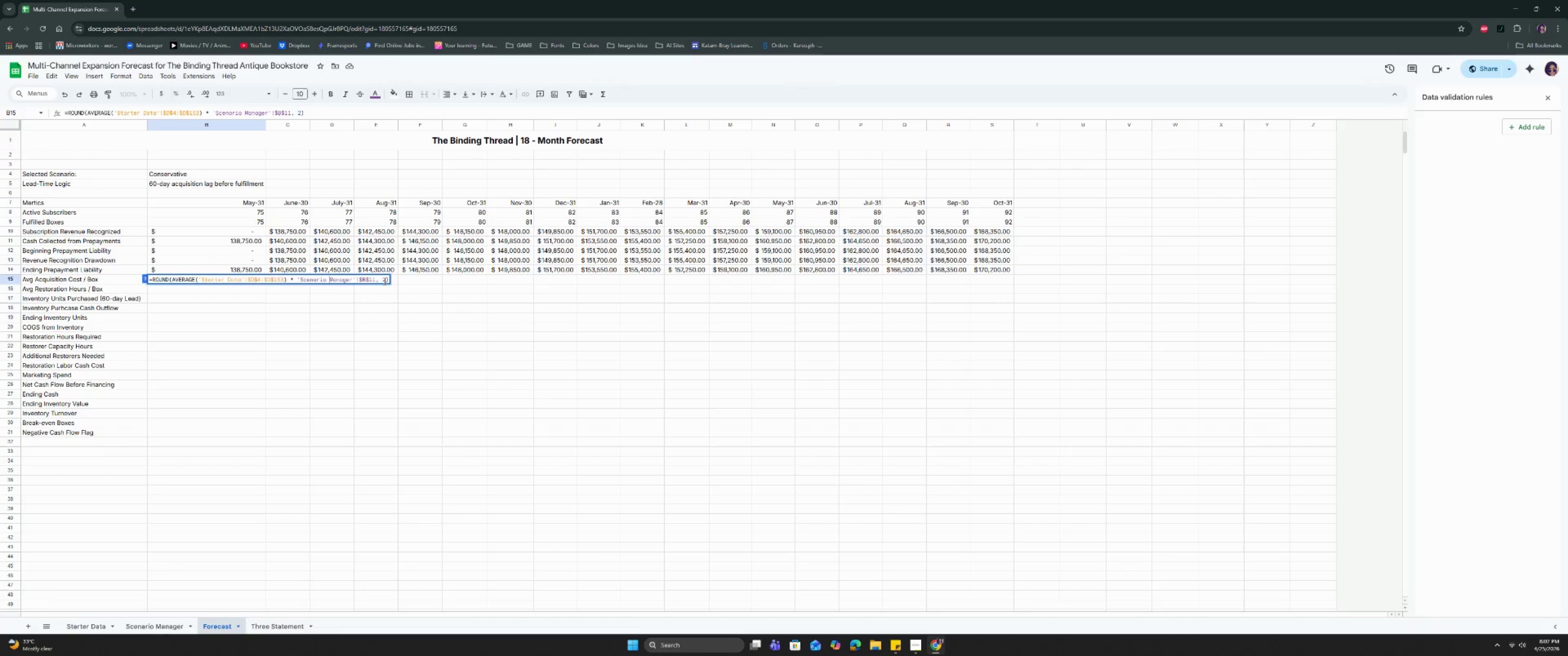 
wait(14.61)
 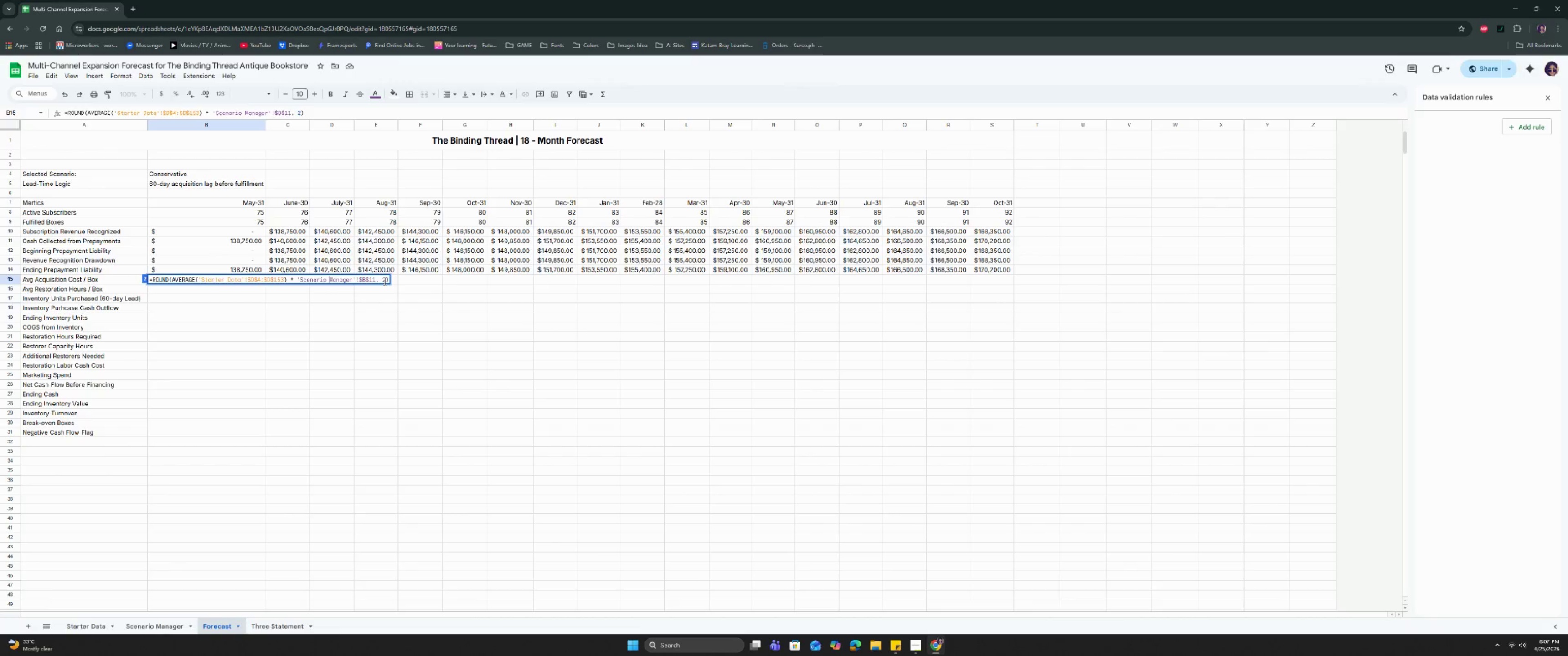 
left_click([383, 276])
 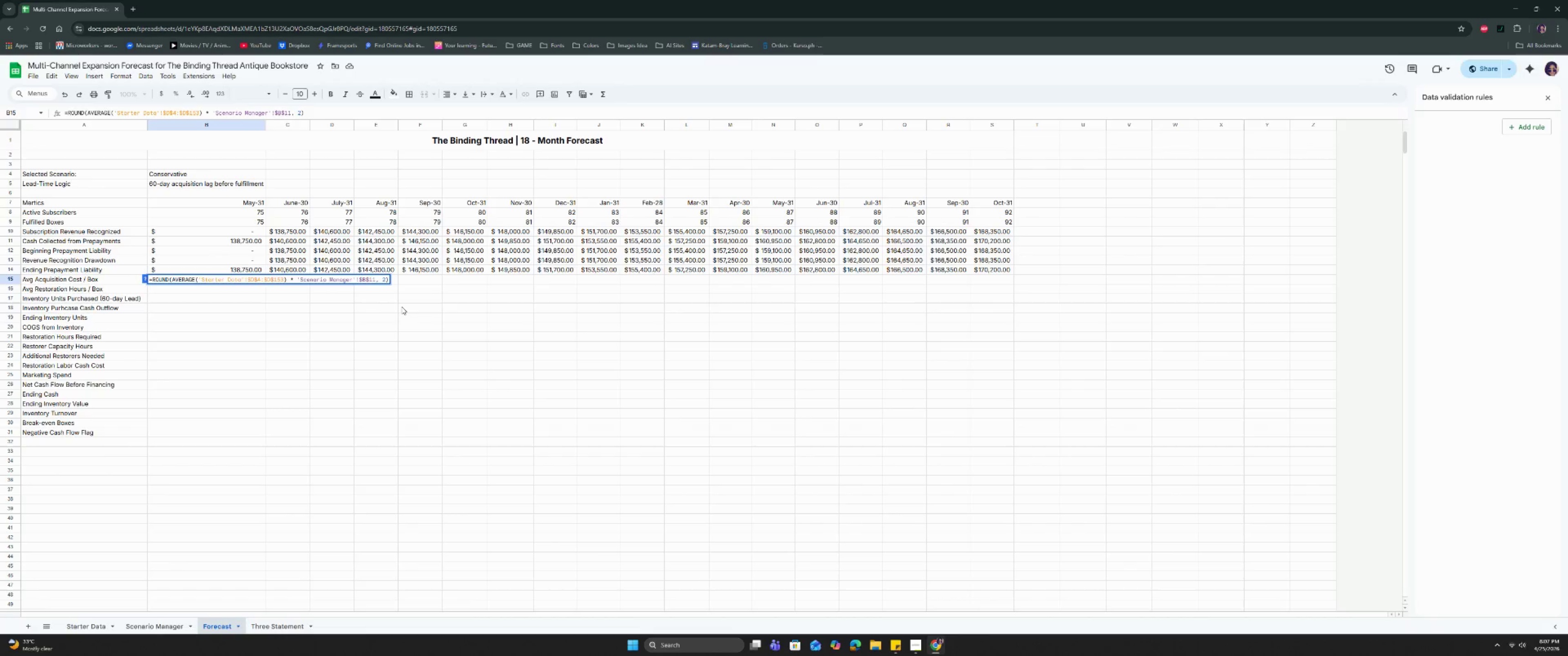 
key(Backspace)
 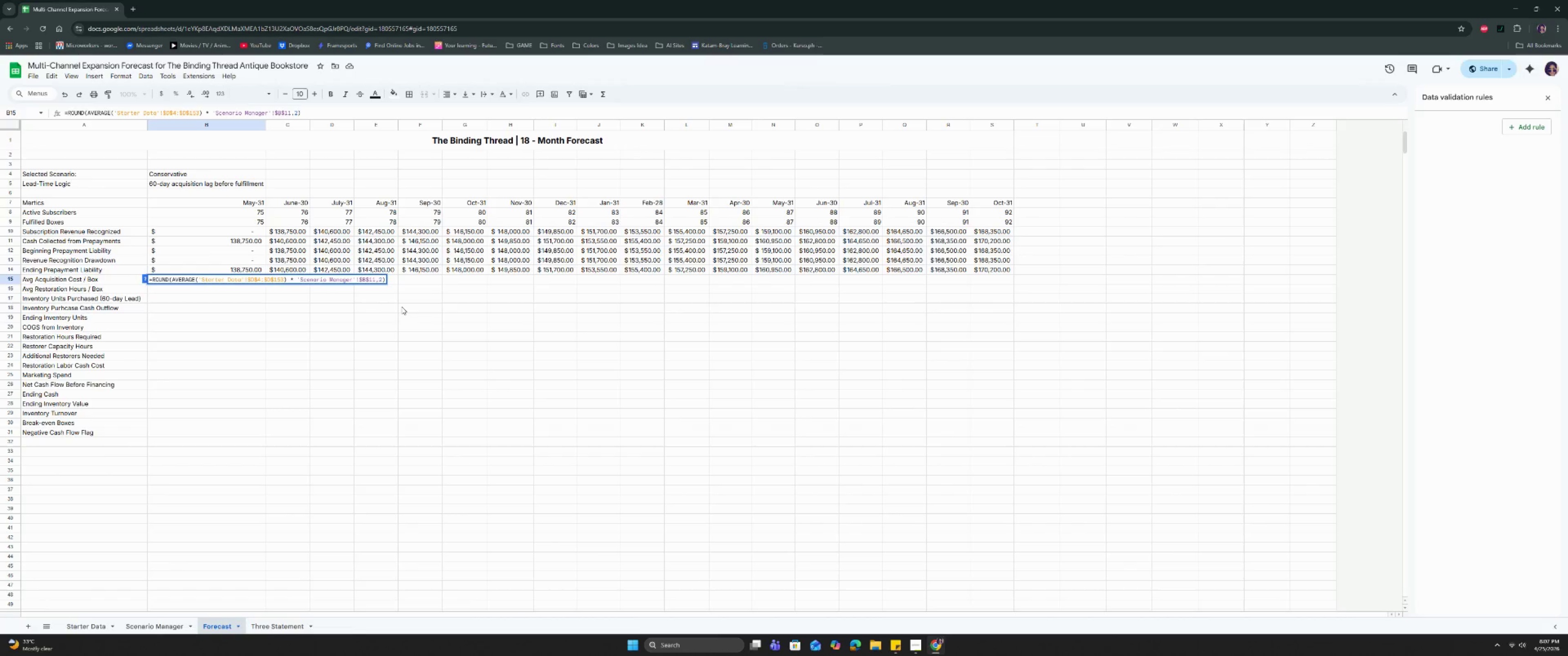 
key(Enter)
 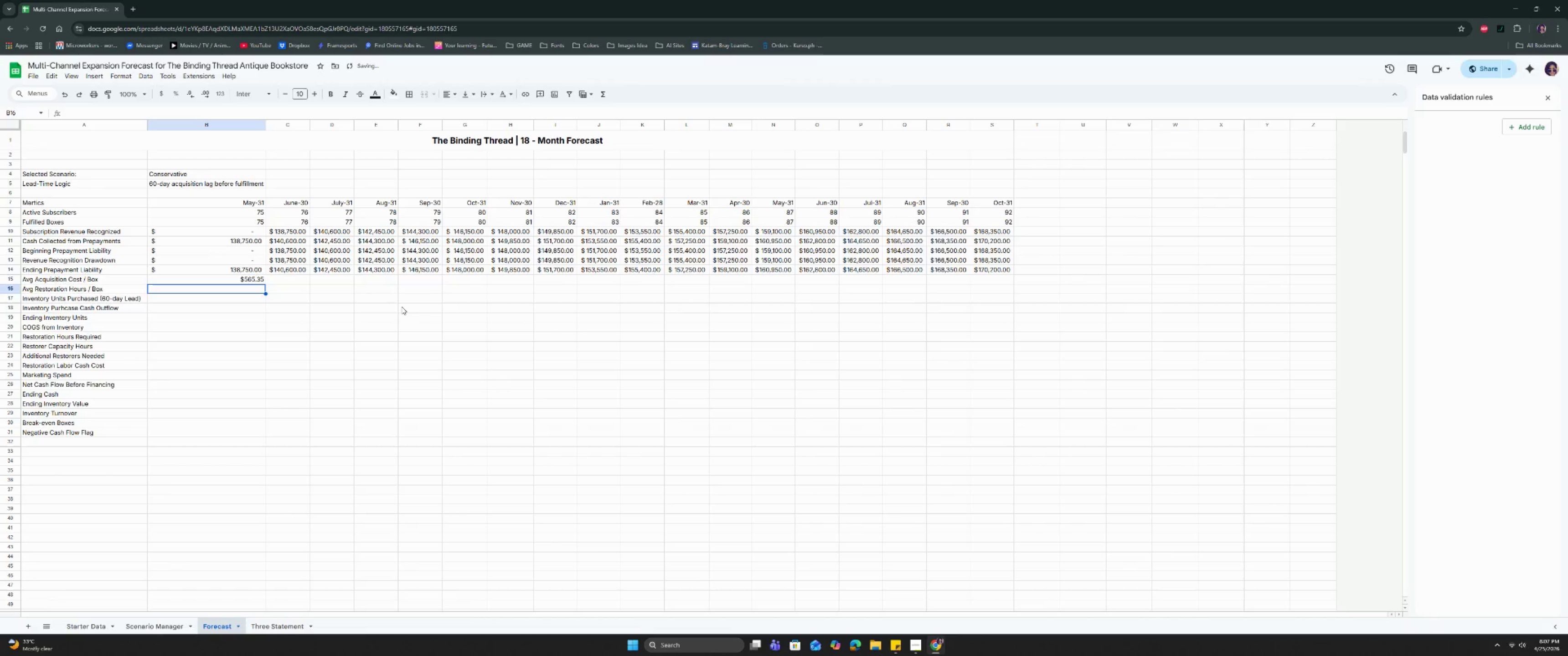 
key(ArrowUp)
 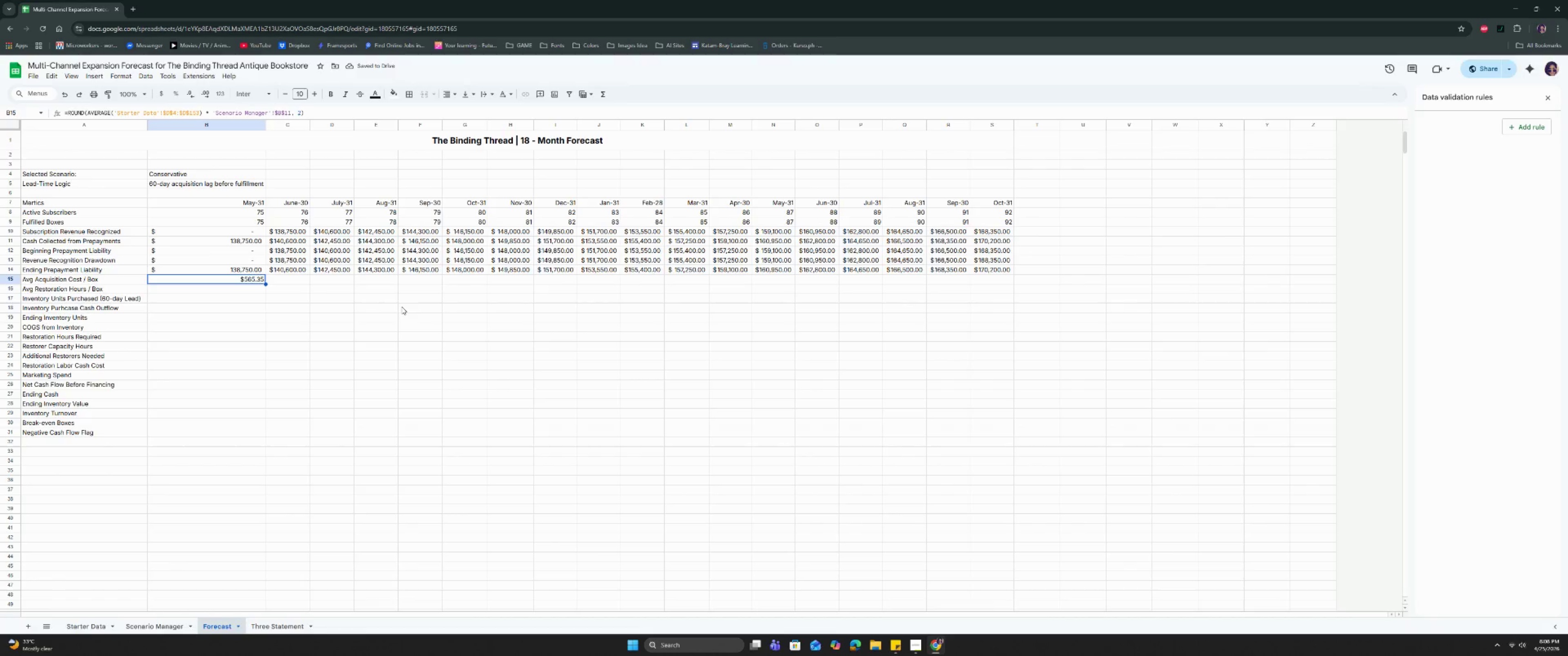 
left_click_drag(start_coordinate=[266, 283], to_coordinate=[995, 272])
 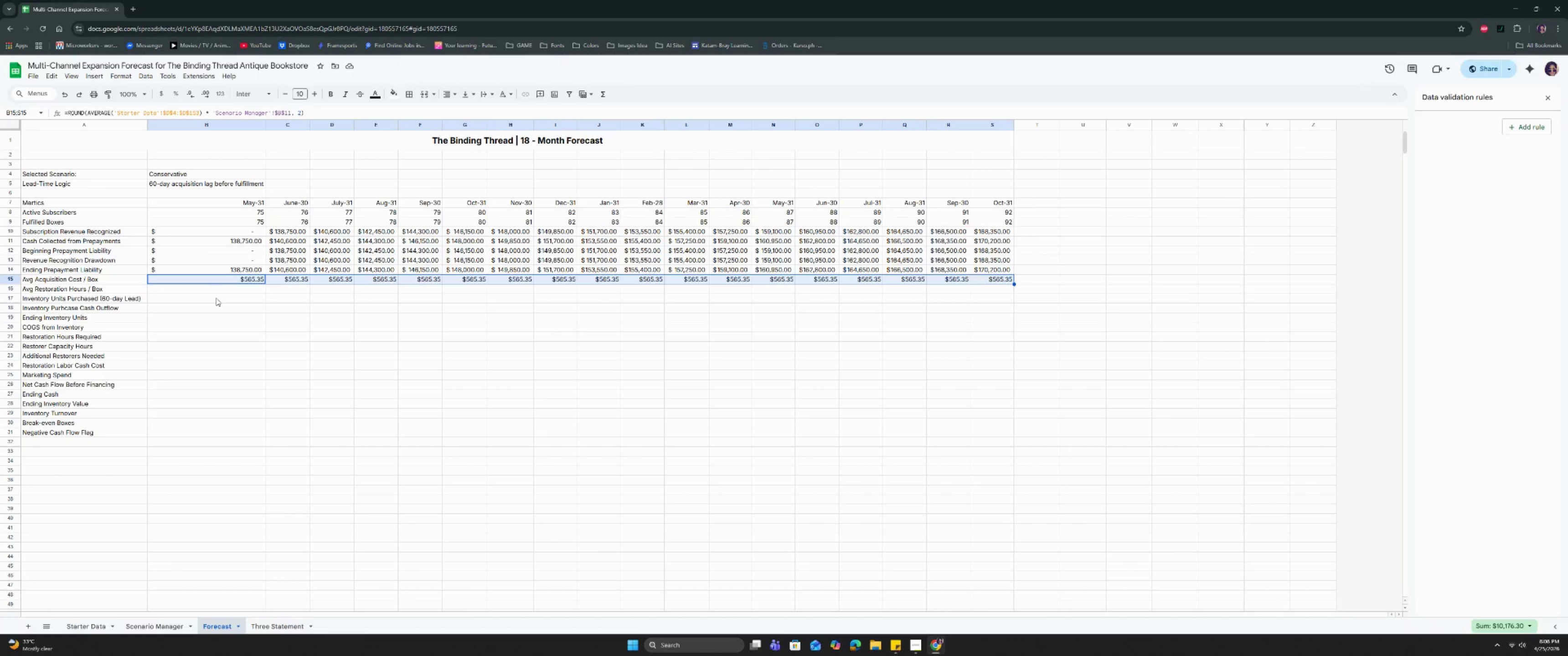 
wait(12.53)
 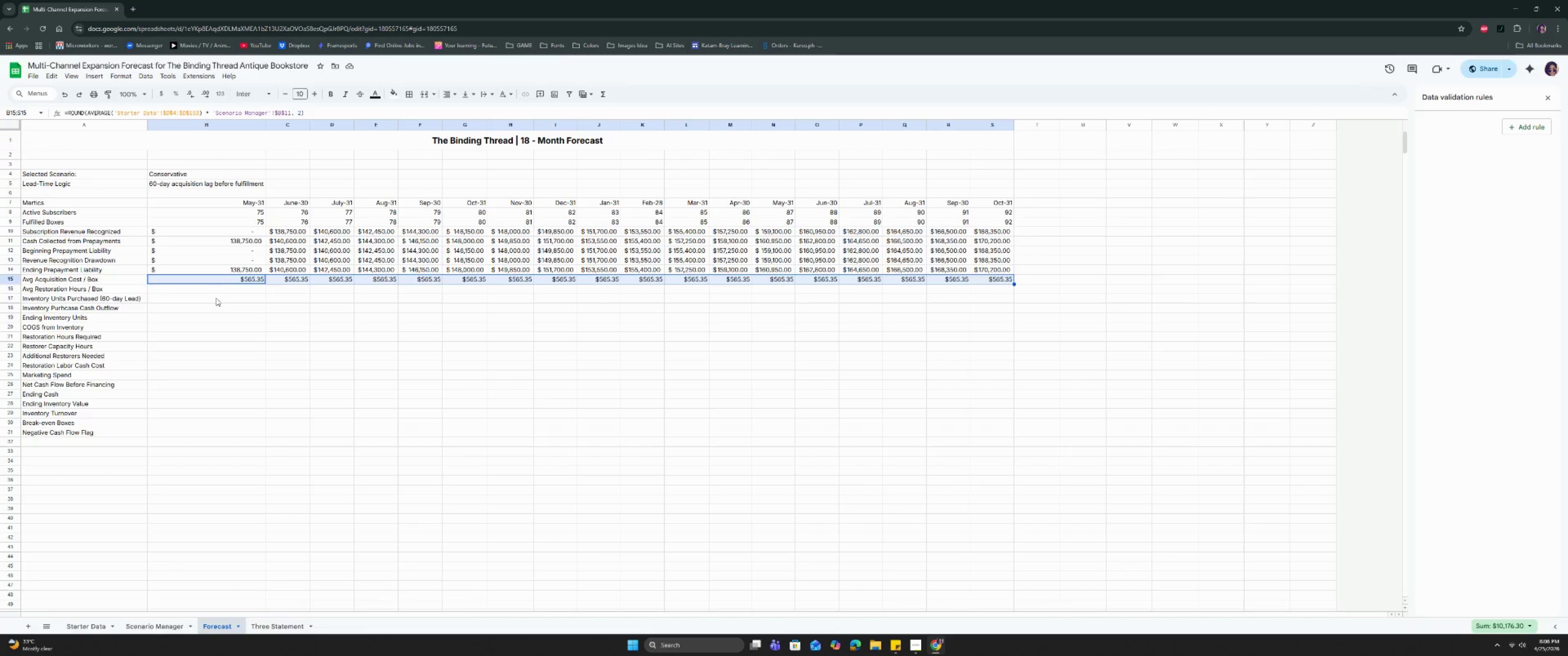 
double_click([229, 281])
 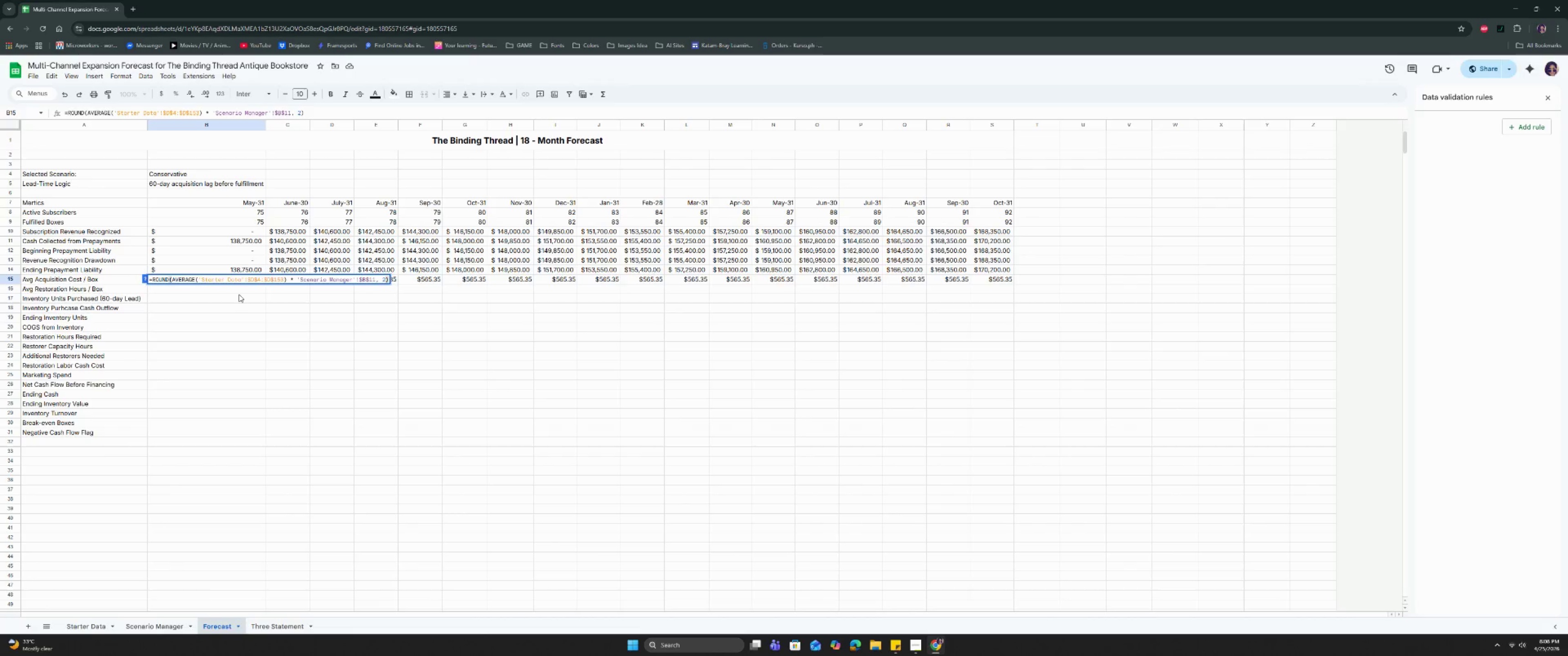 
wait(33.45)
 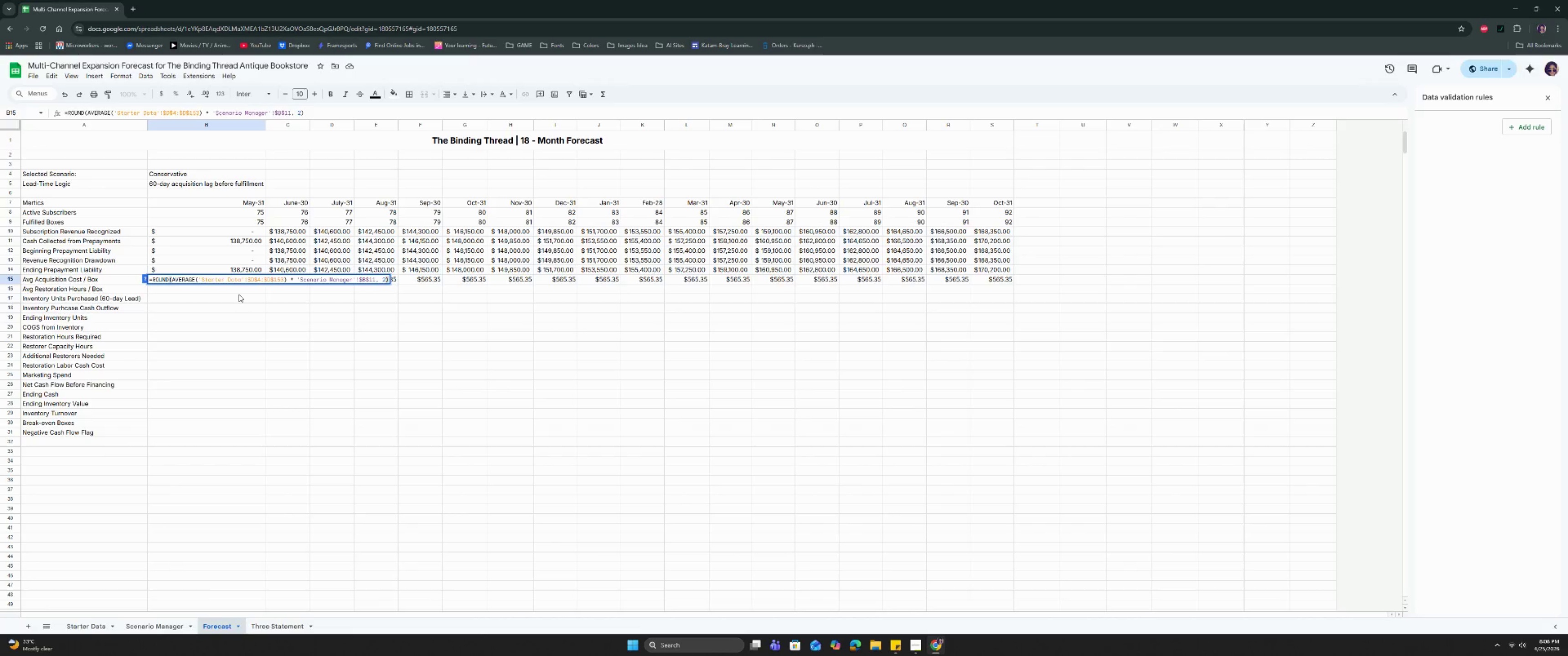 
left_click([239, 294])
 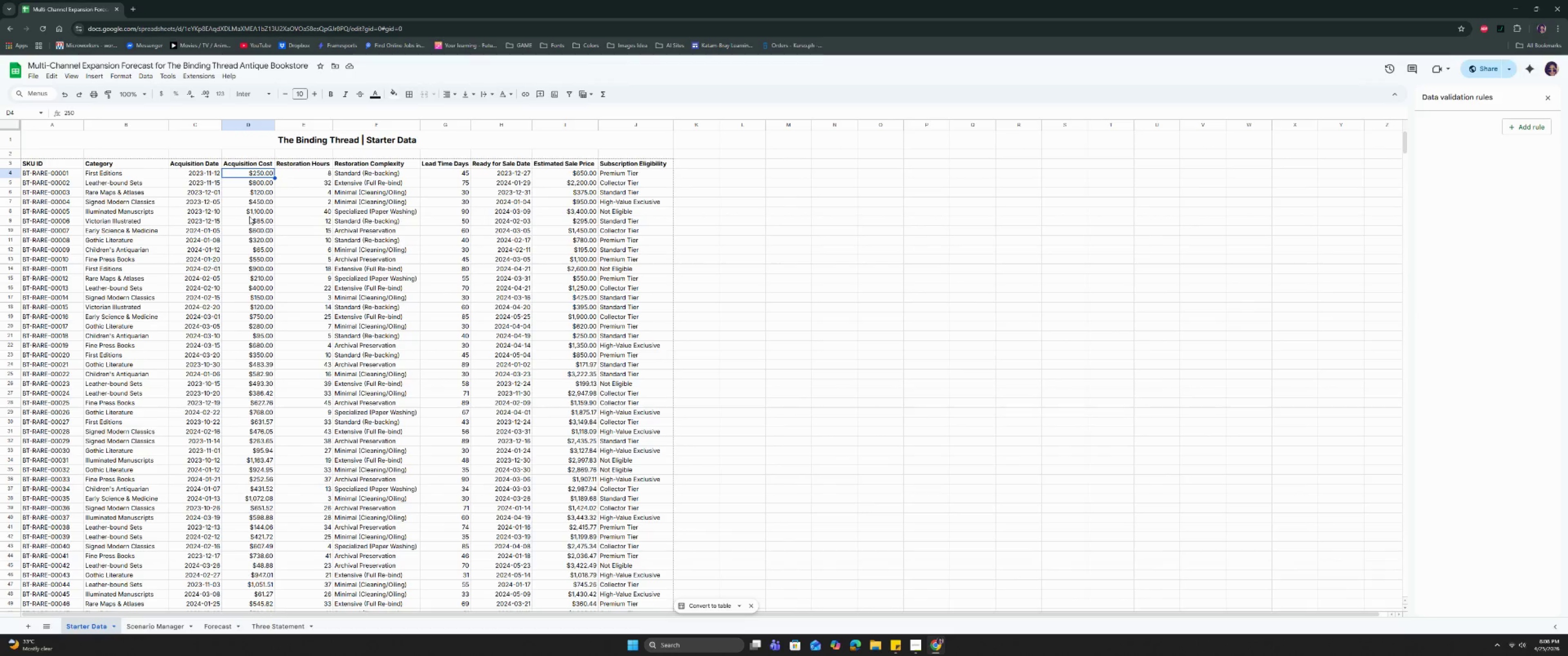 
double_click([253, 175])
 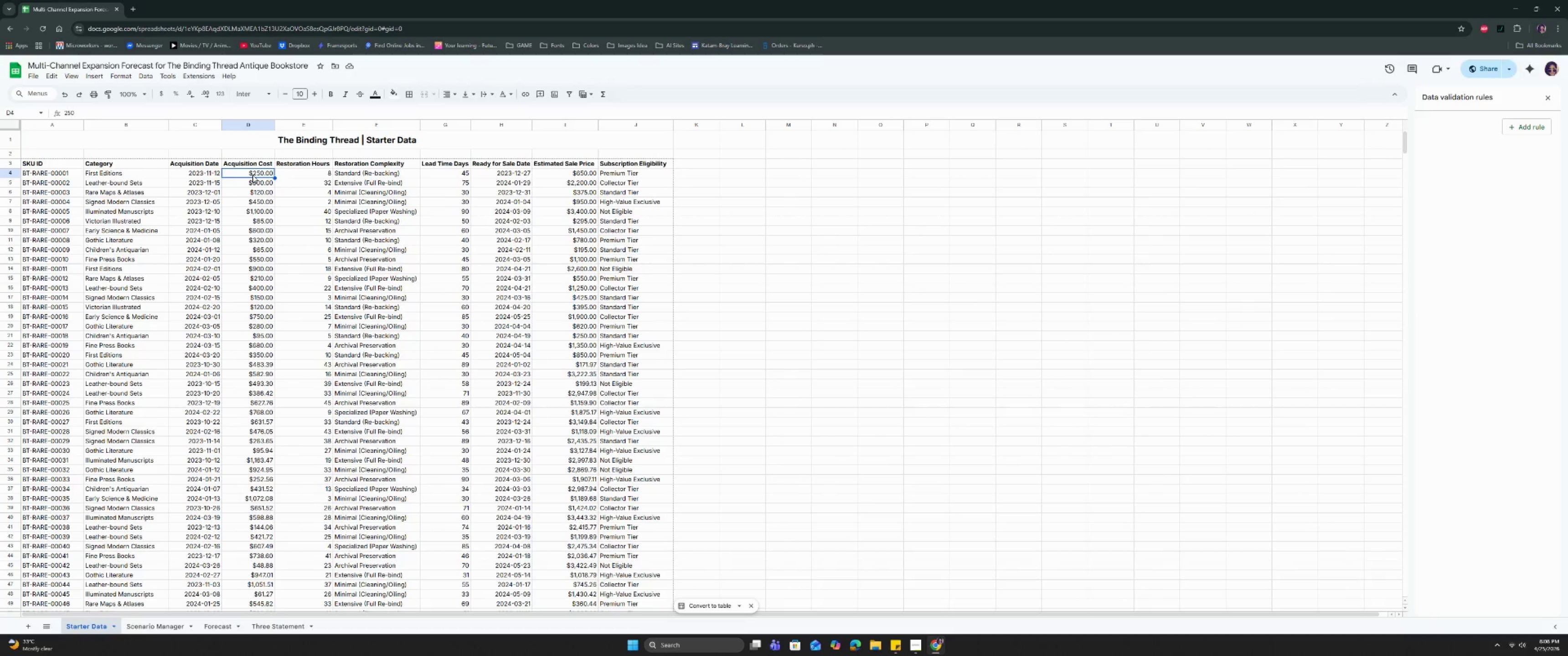 
key(Control+Shift+ArrowDown)
 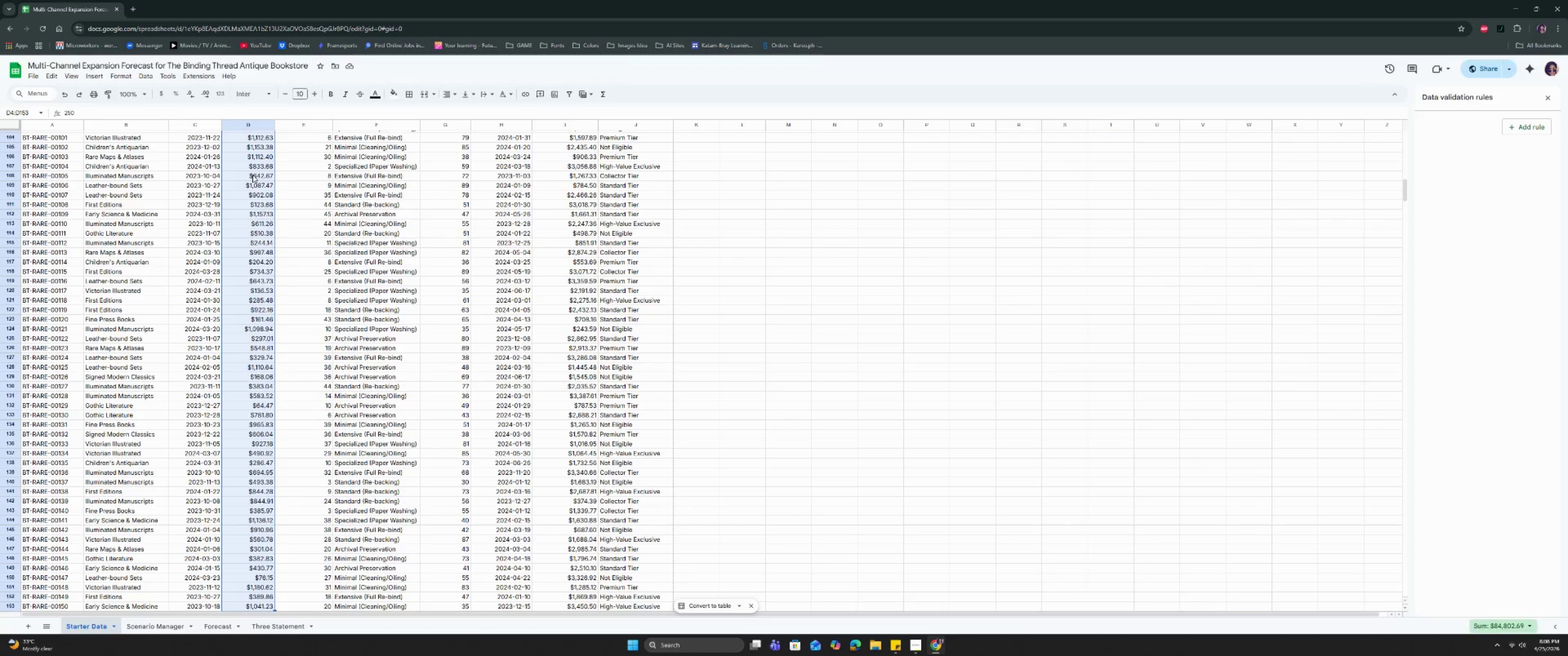 
key(Control+Shift+ArrowDown)
 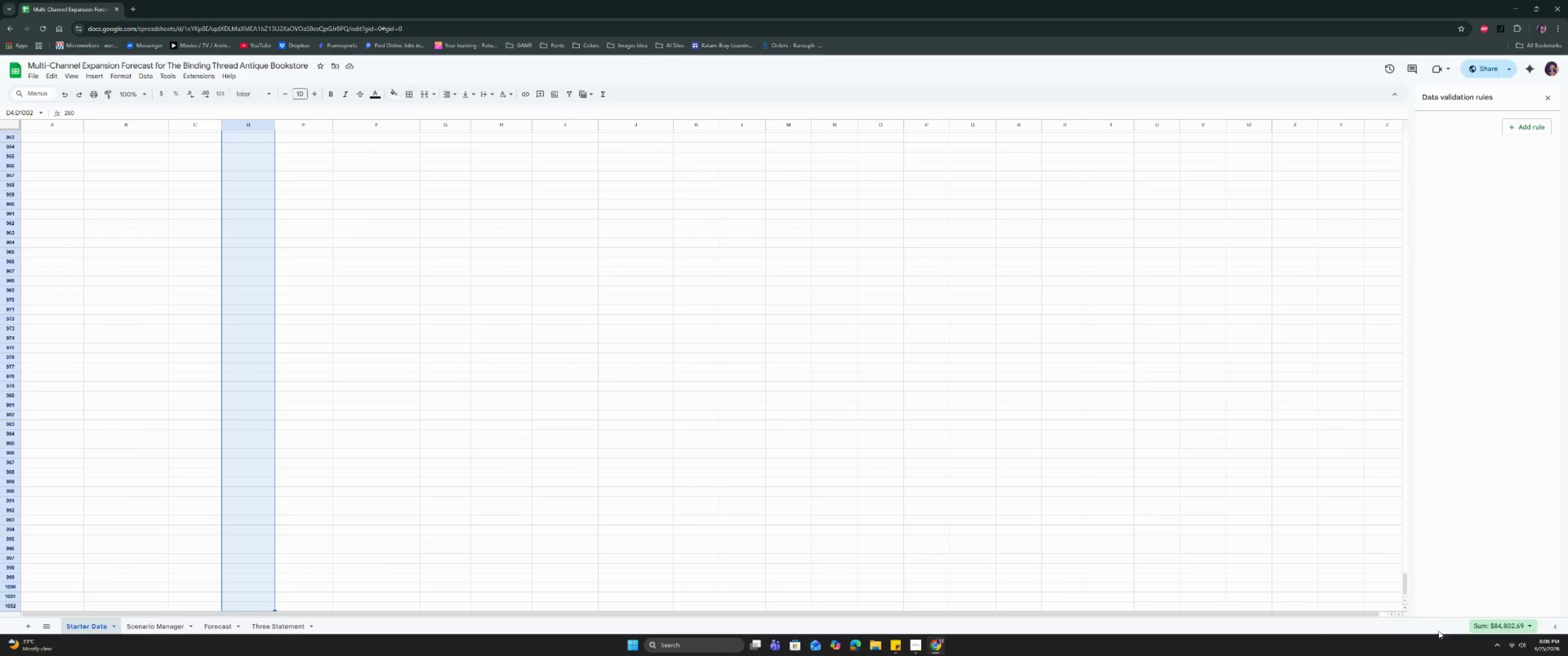 
left_click([1490, 625])
 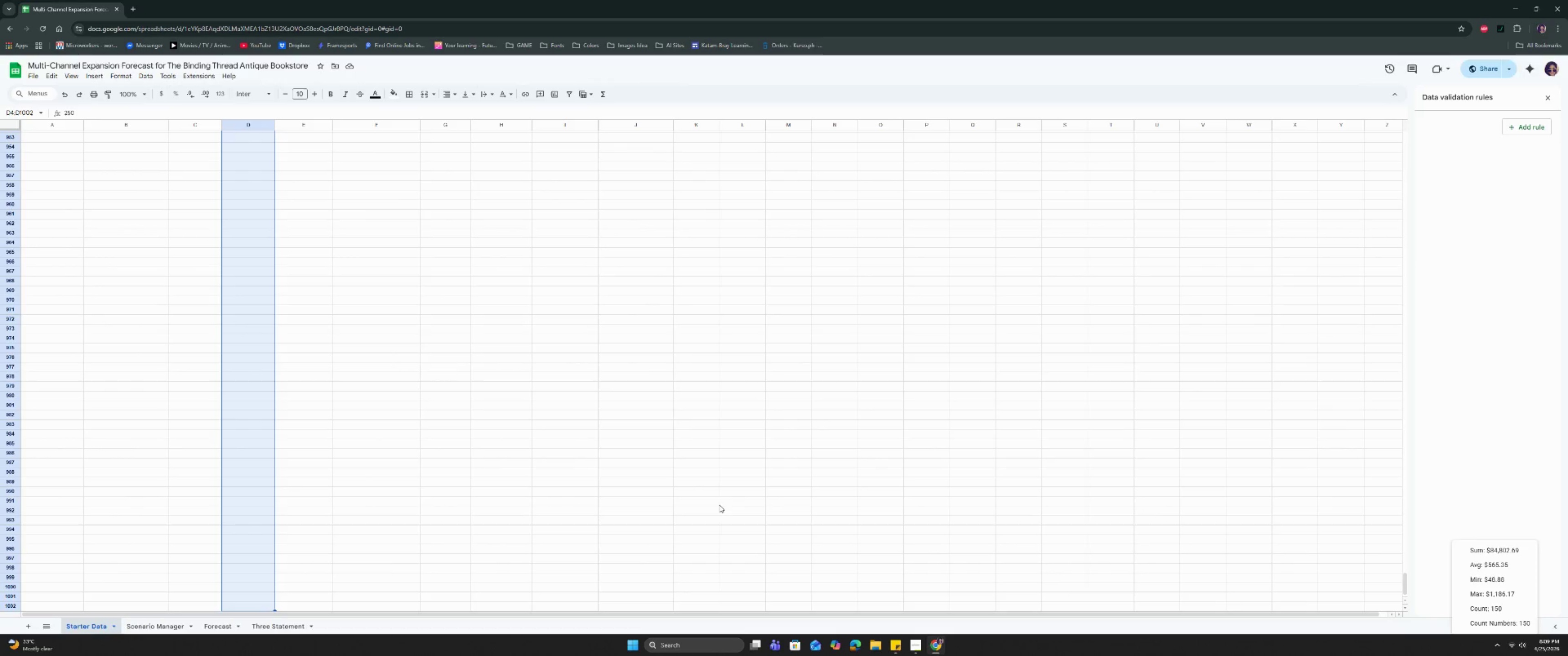 
left_click([277, 624])
 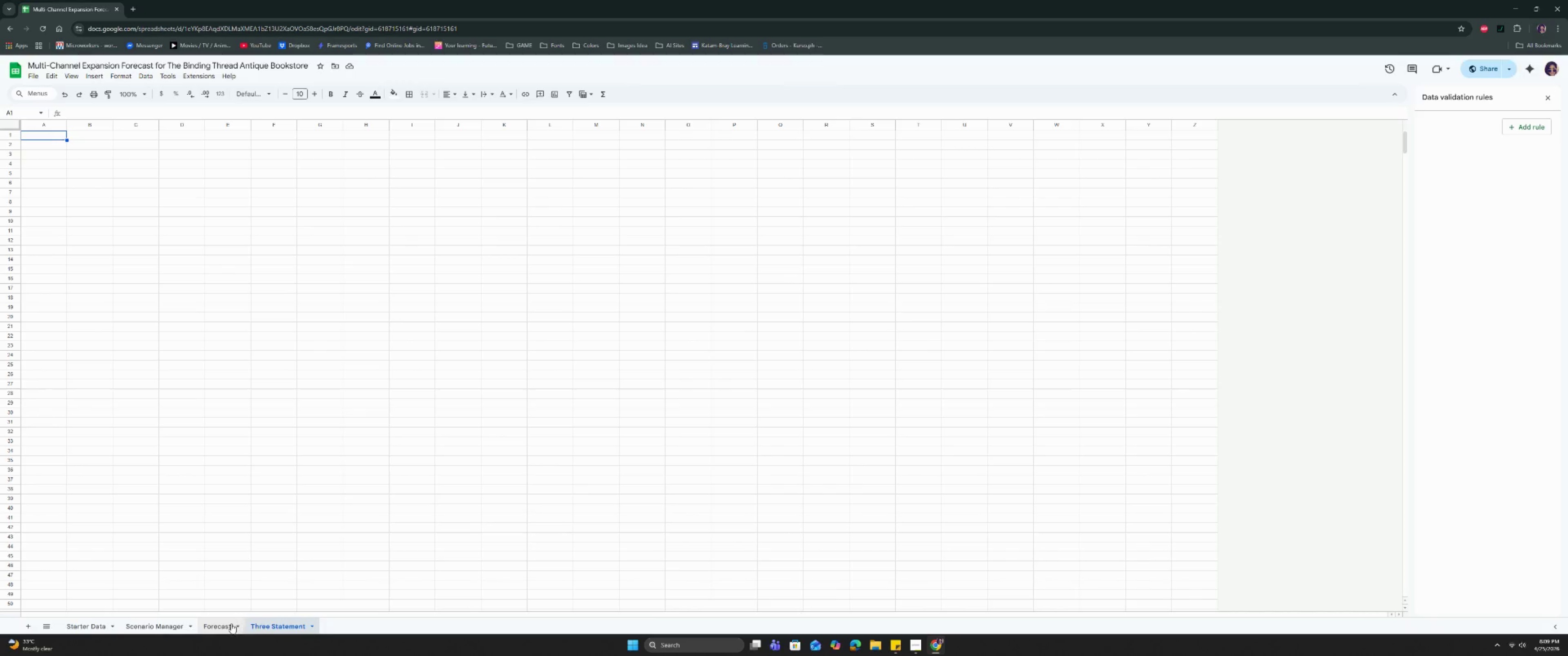 
left_click([221, 623])
 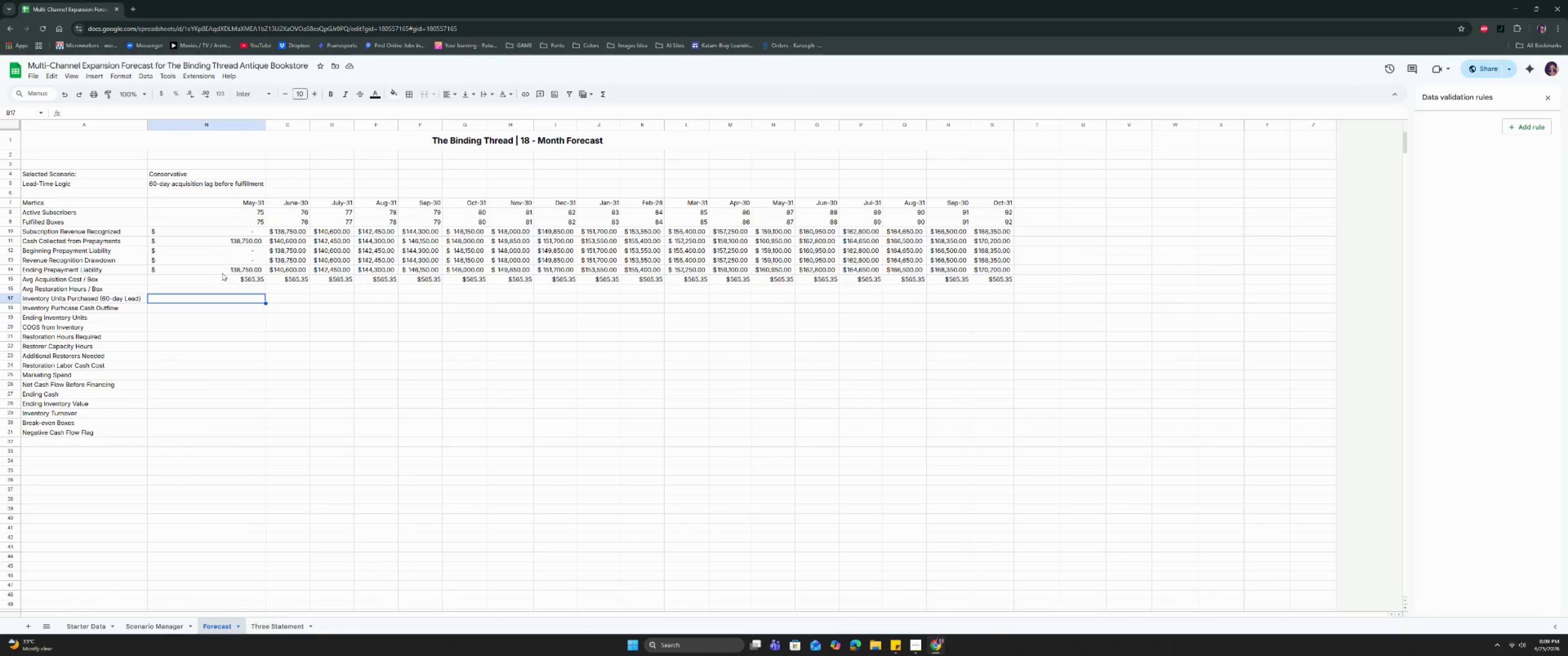 
left_click([226, 284])
 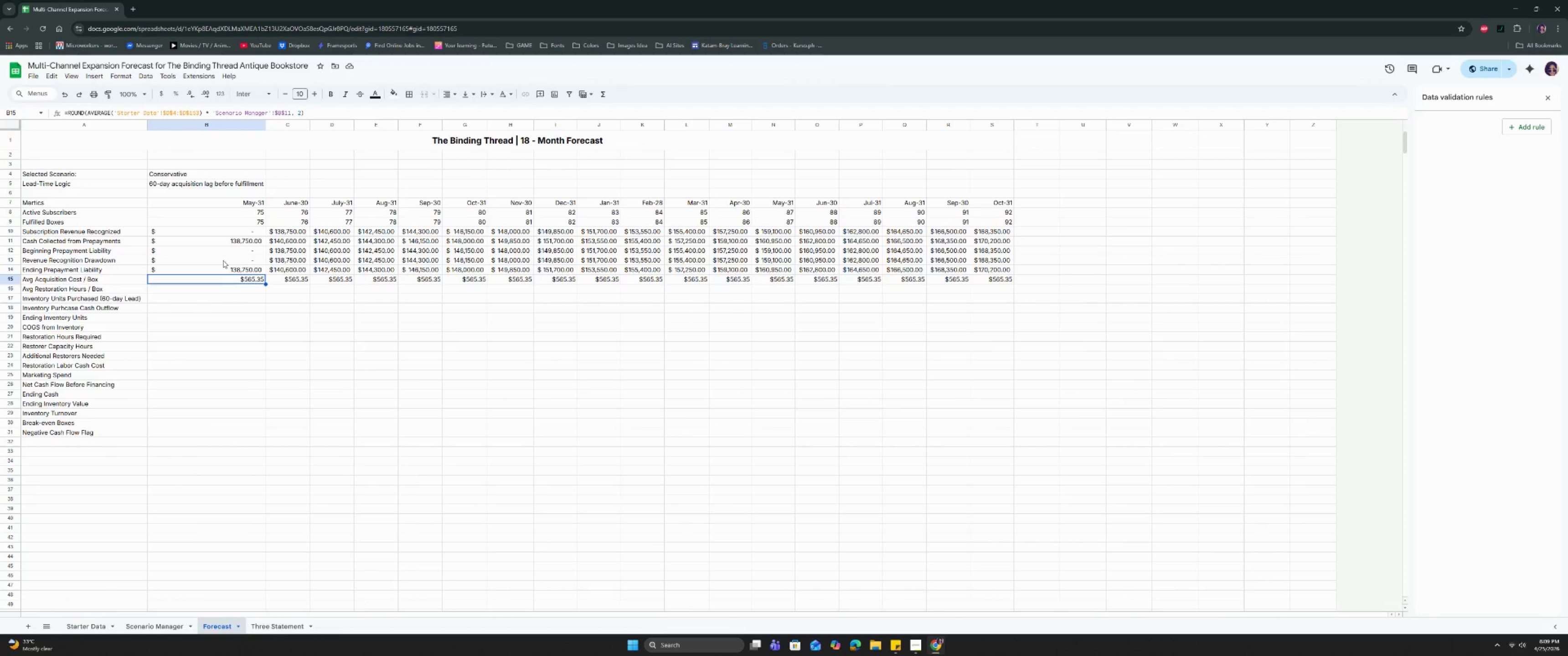 
left_click([200, 111])
 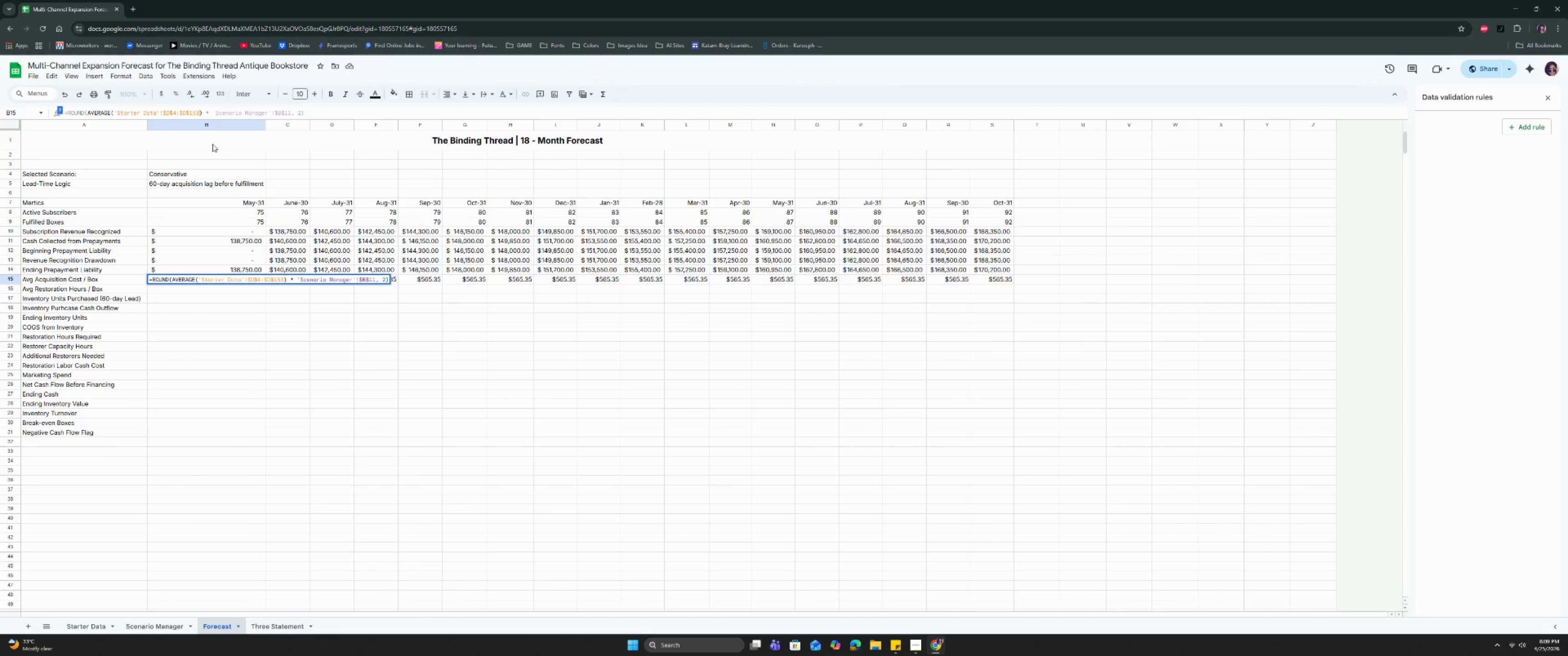 
key(Backspace)
 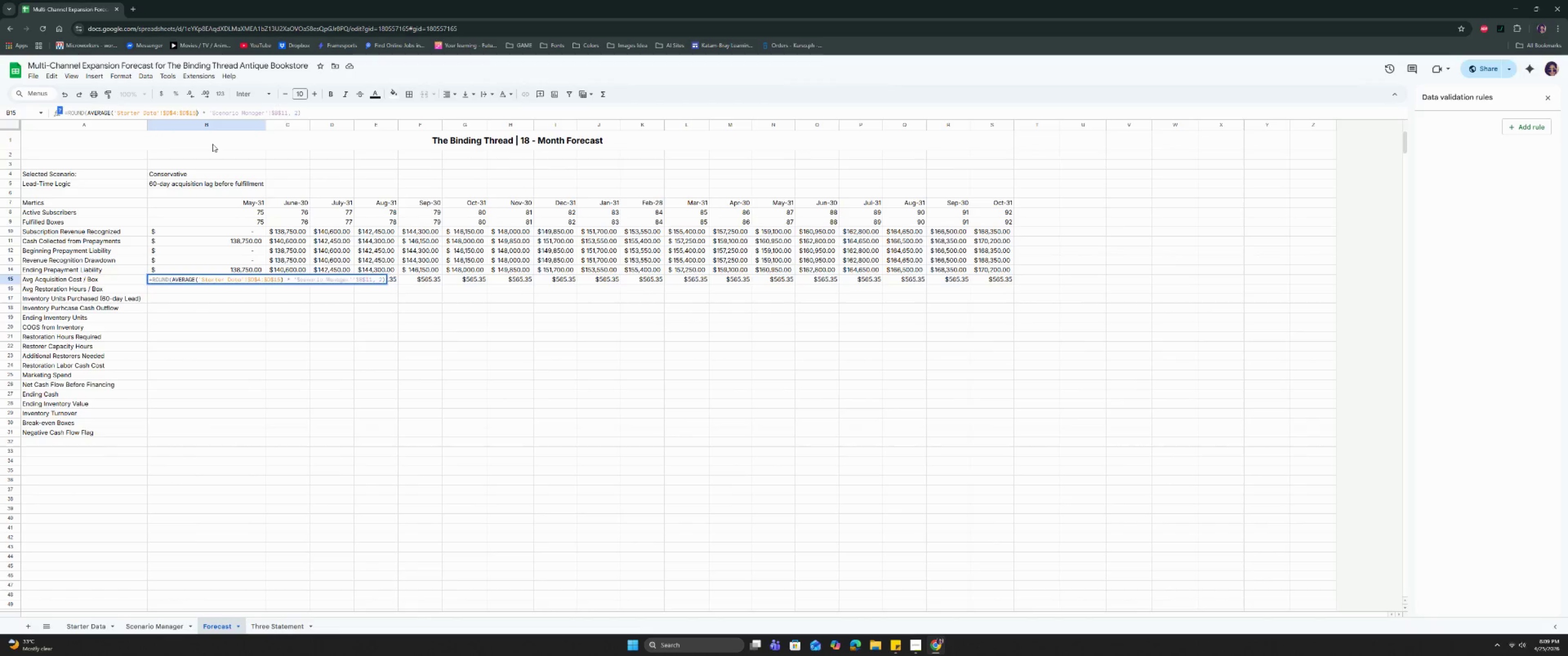 
key(Backspace)
 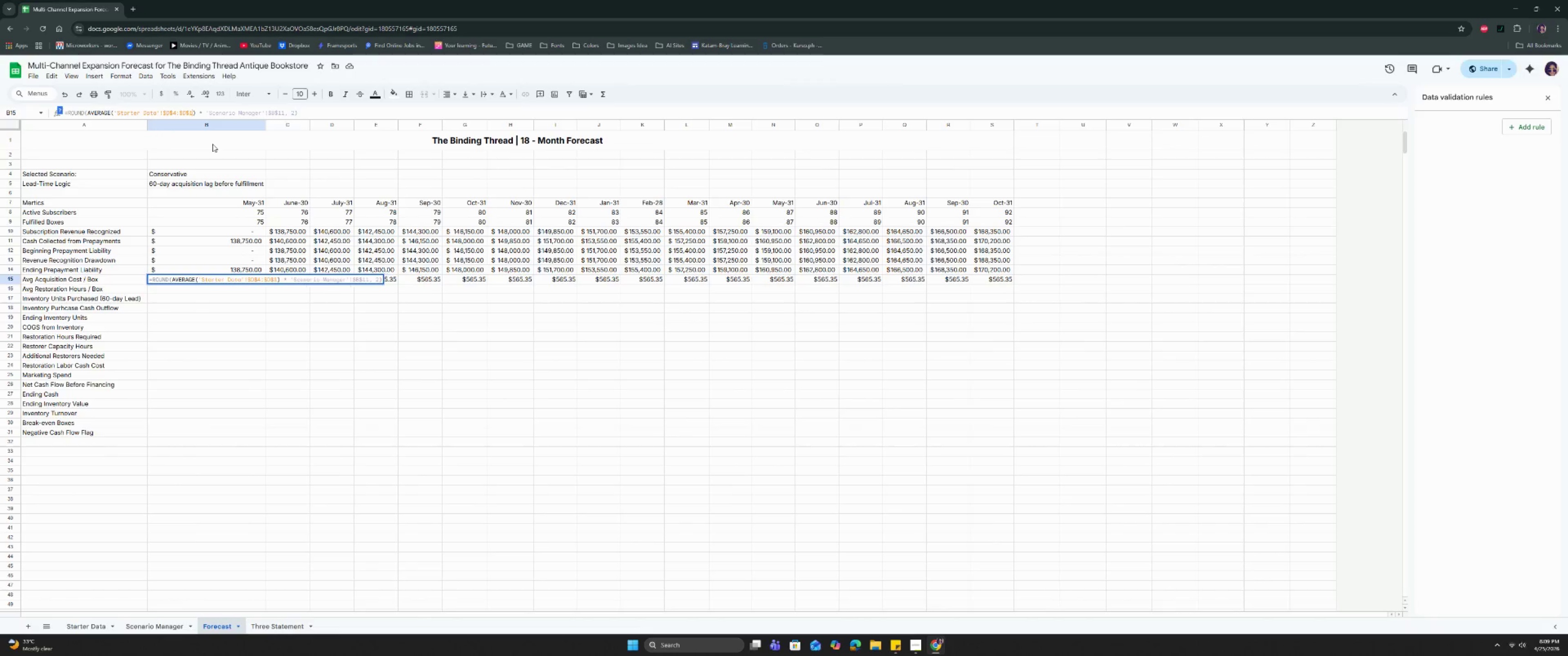 
key(Backspace)
 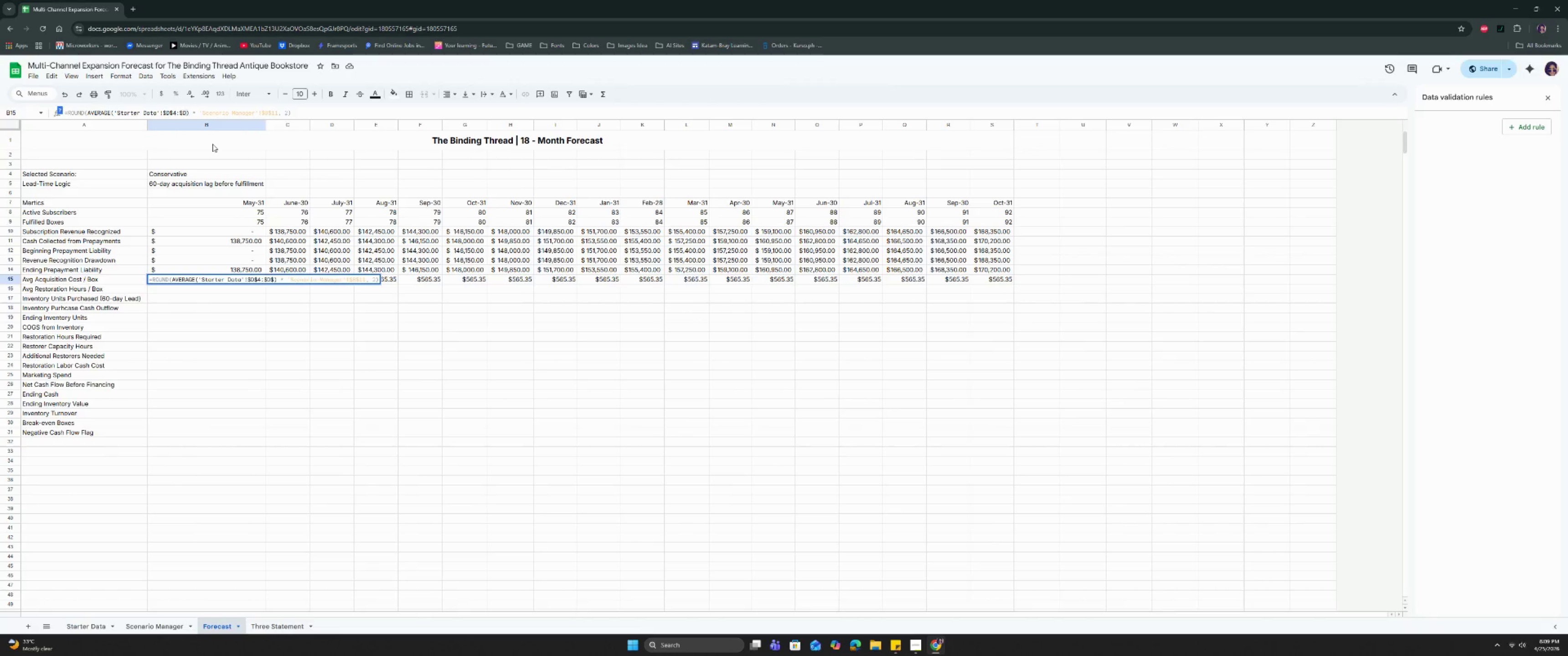 
key(Backspace)
 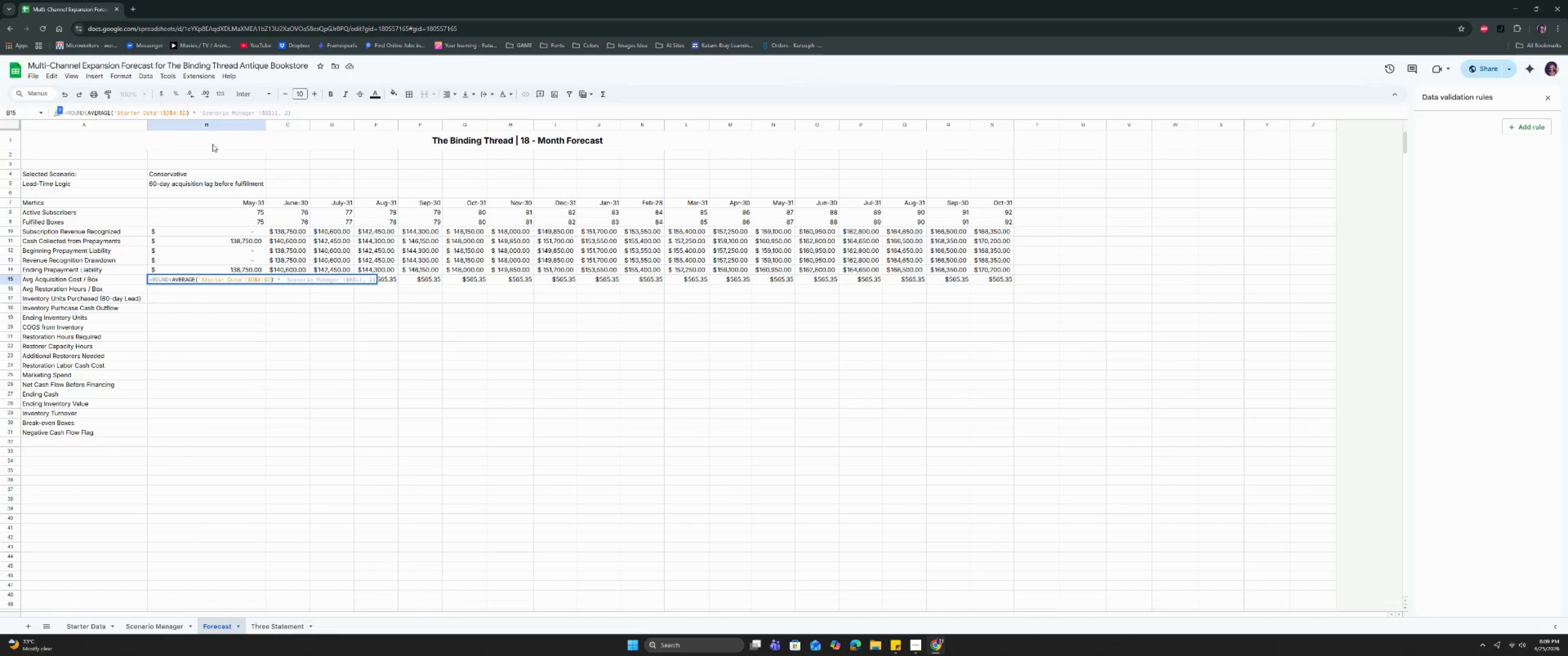 
key(ArrowLeft)
 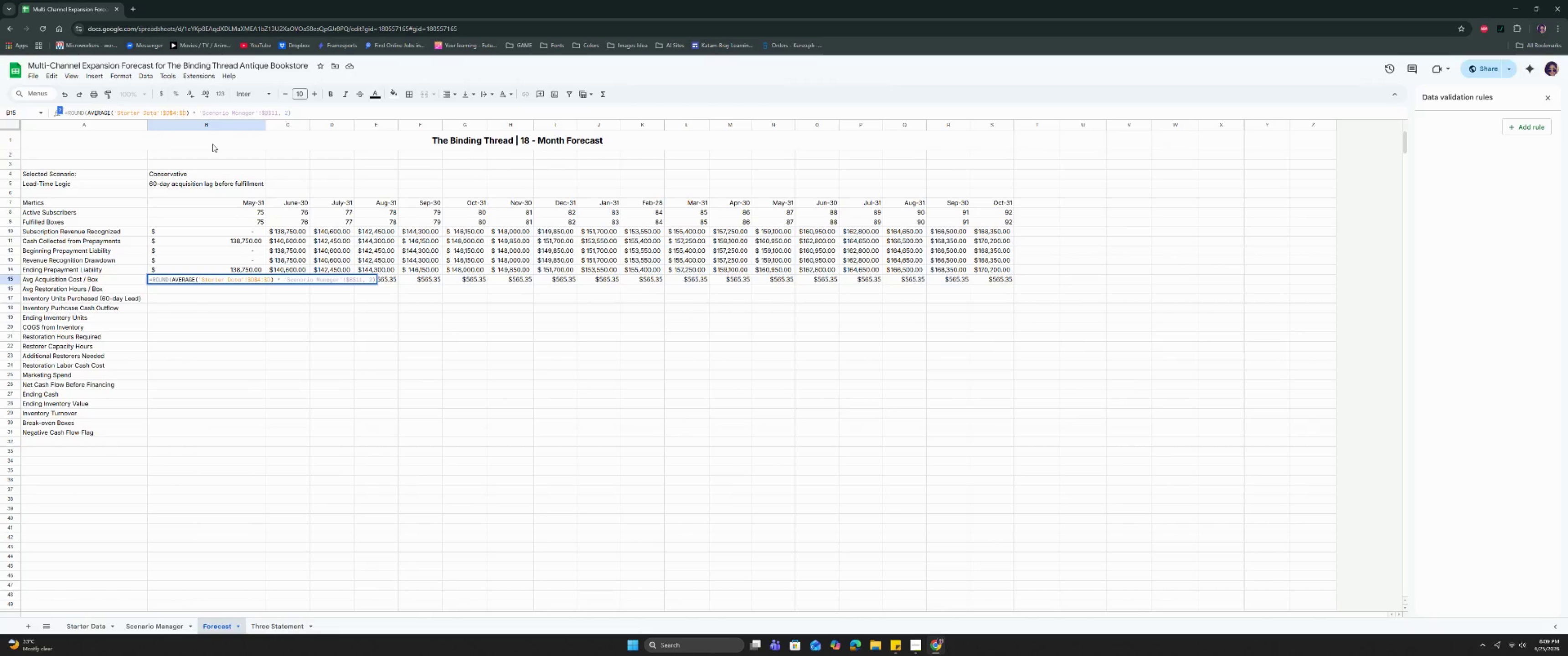 
key(ArrowLeft)
 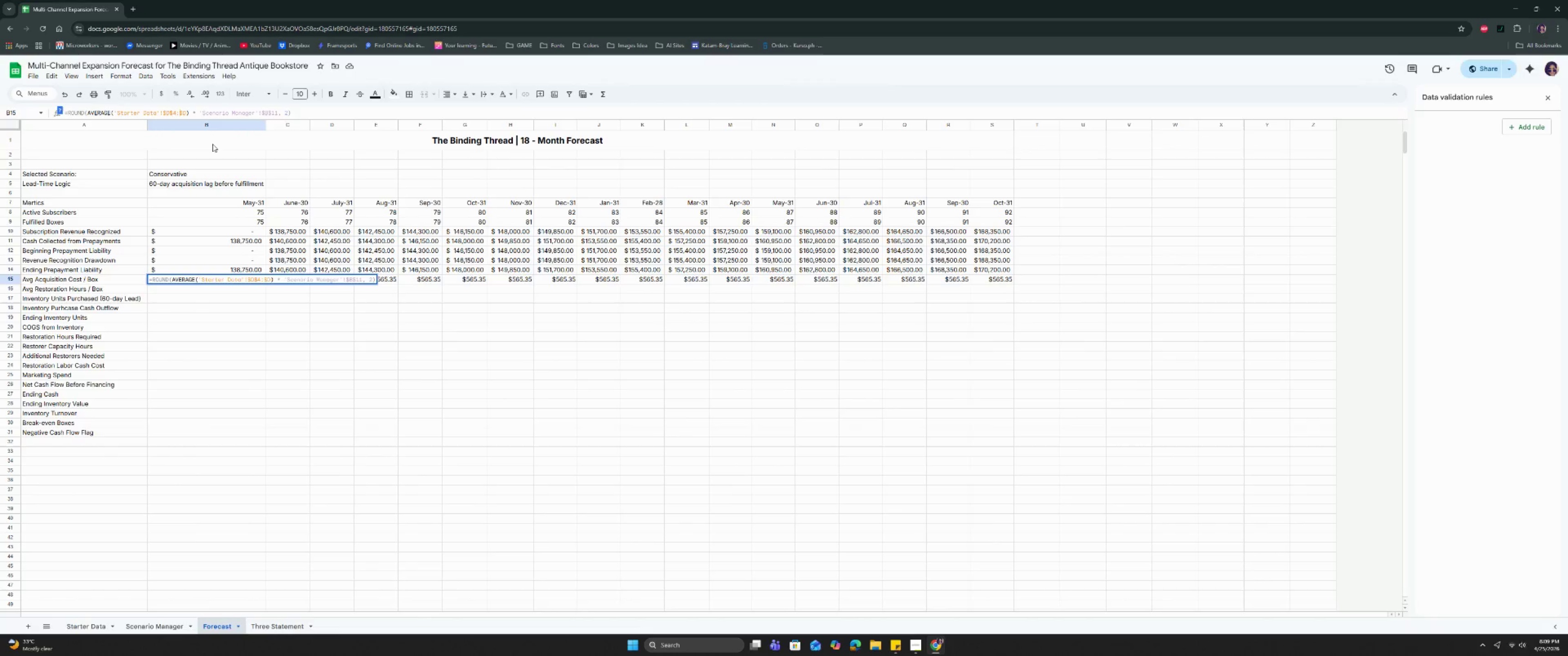 
key(ArrowLeft)
 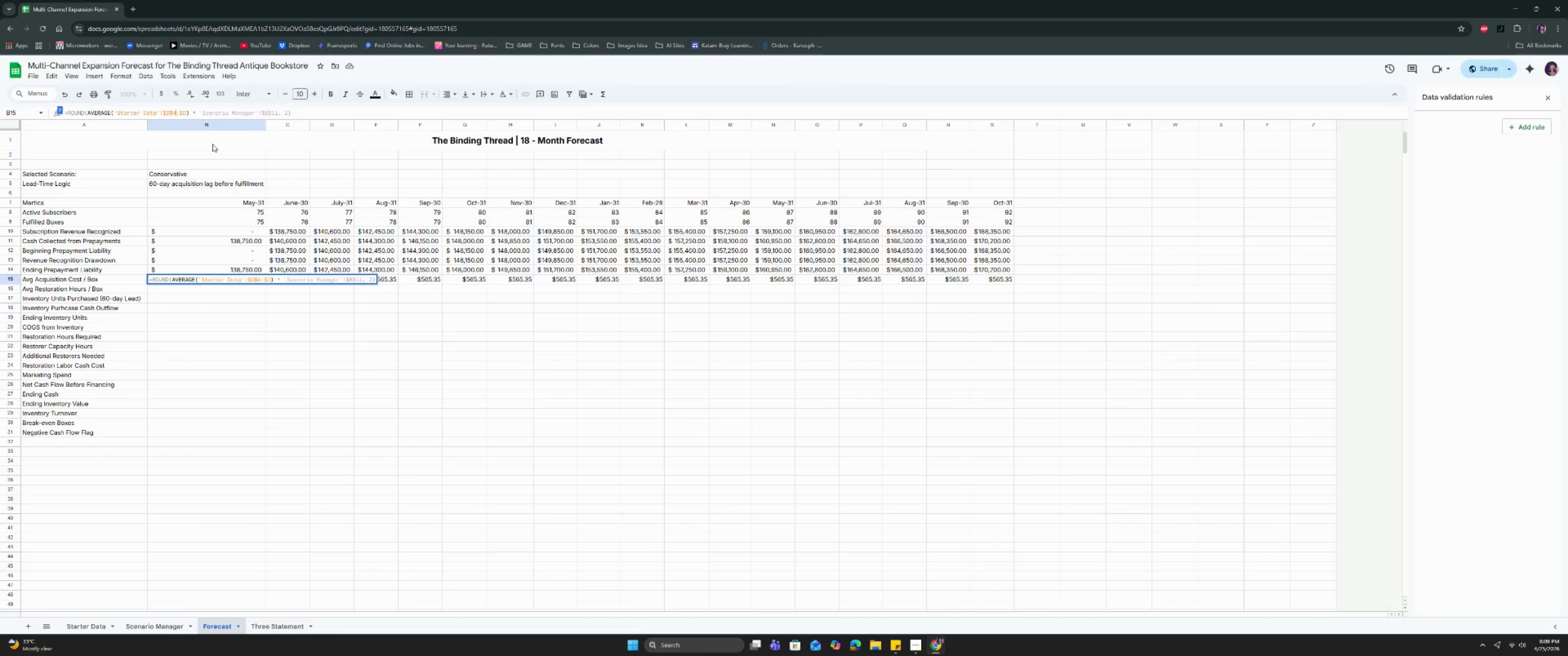 
key(Backspace)
 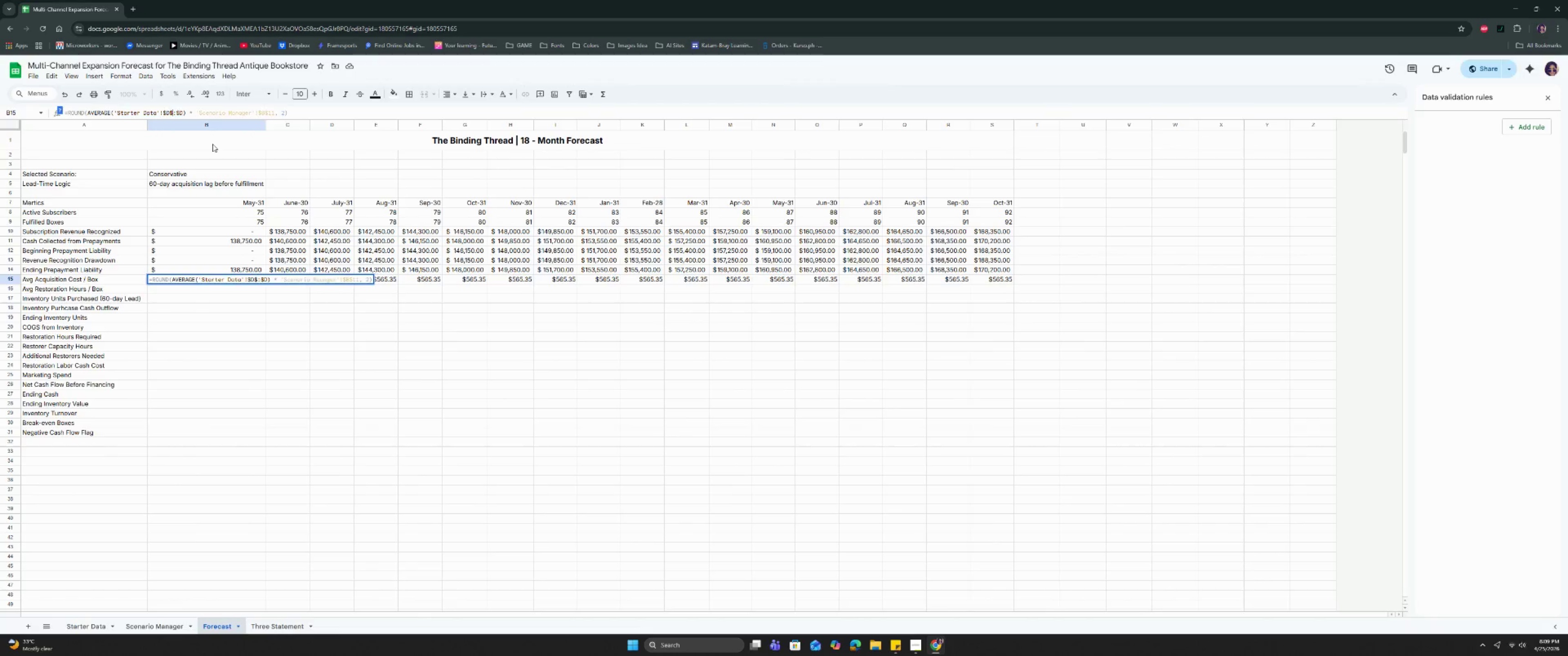 
key(Backspace)
 